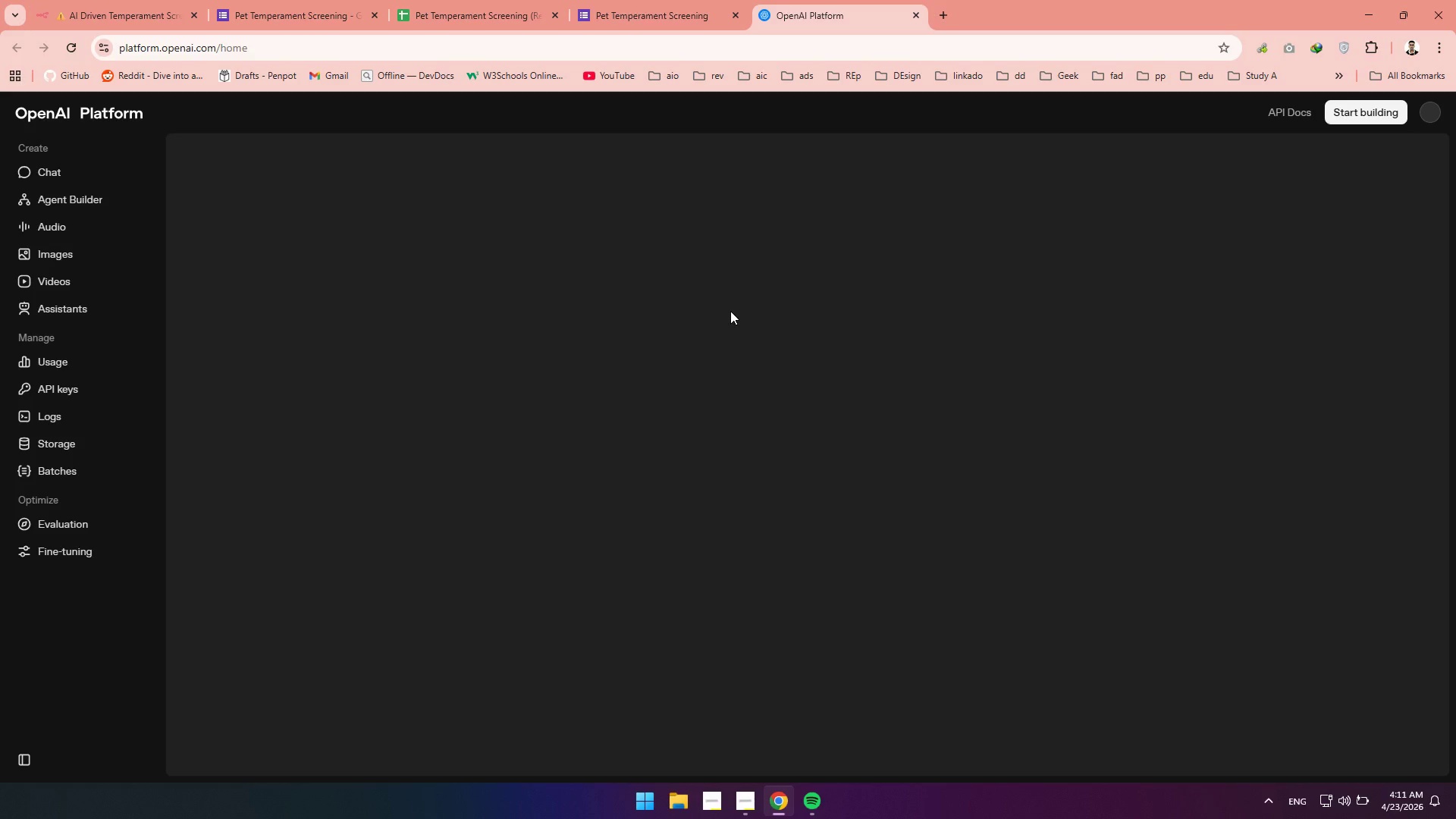 
left_click([30, 426])
 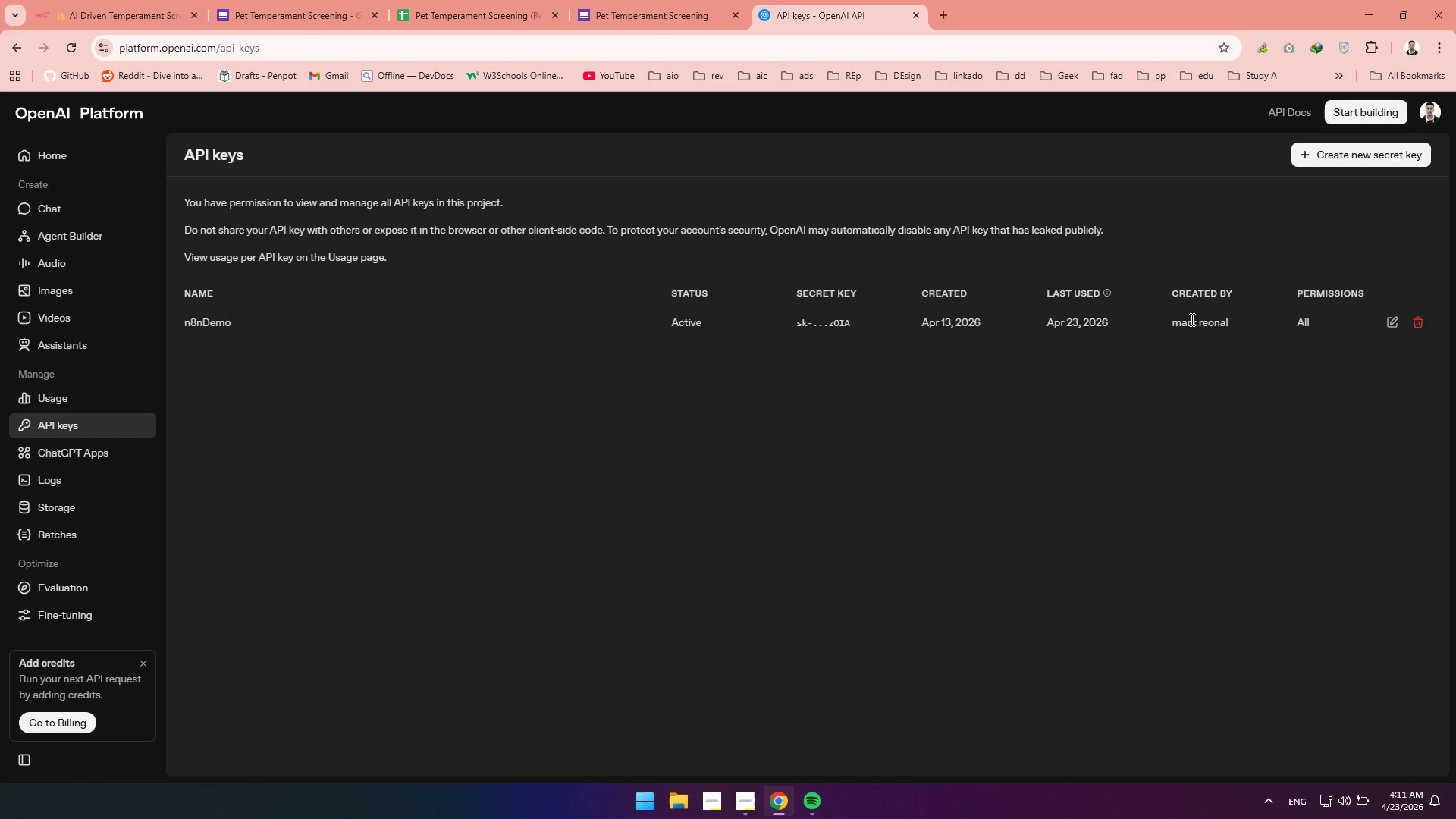 
wait(8.22)
 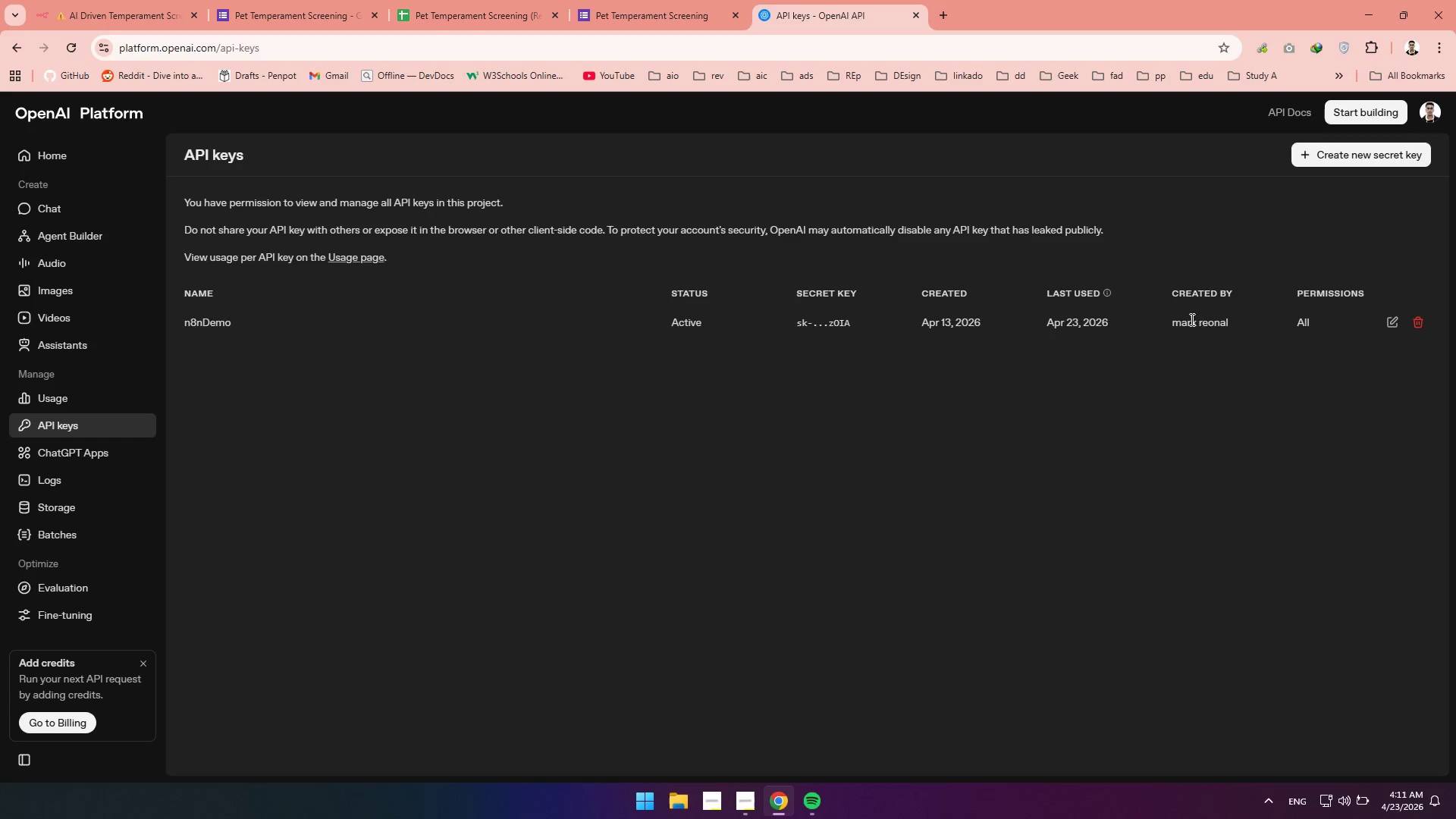 
left_click([644, 417])
 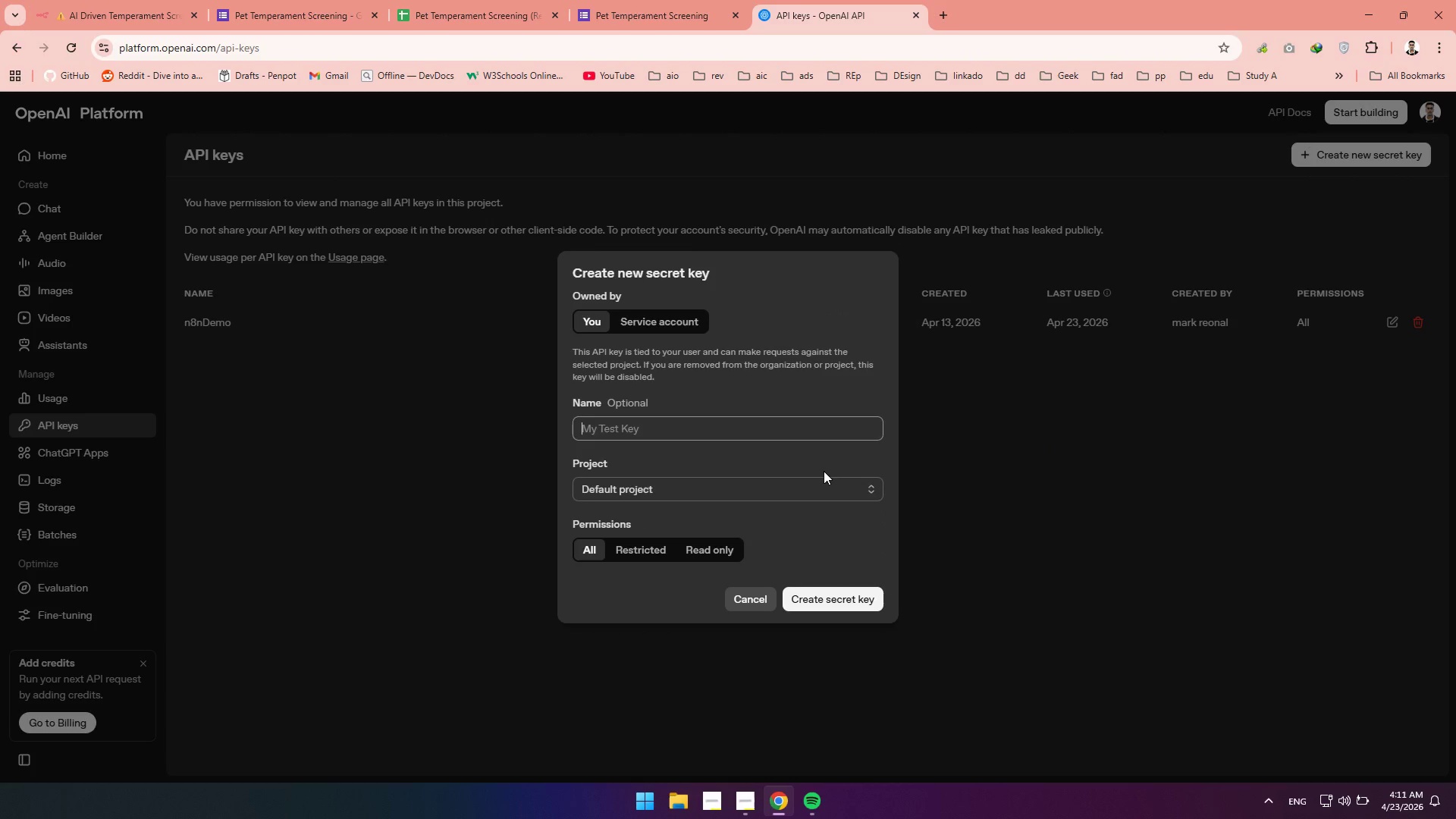 
type(Per)
key(Backspace)
type(t )
key(Backspace)
type(Category)
 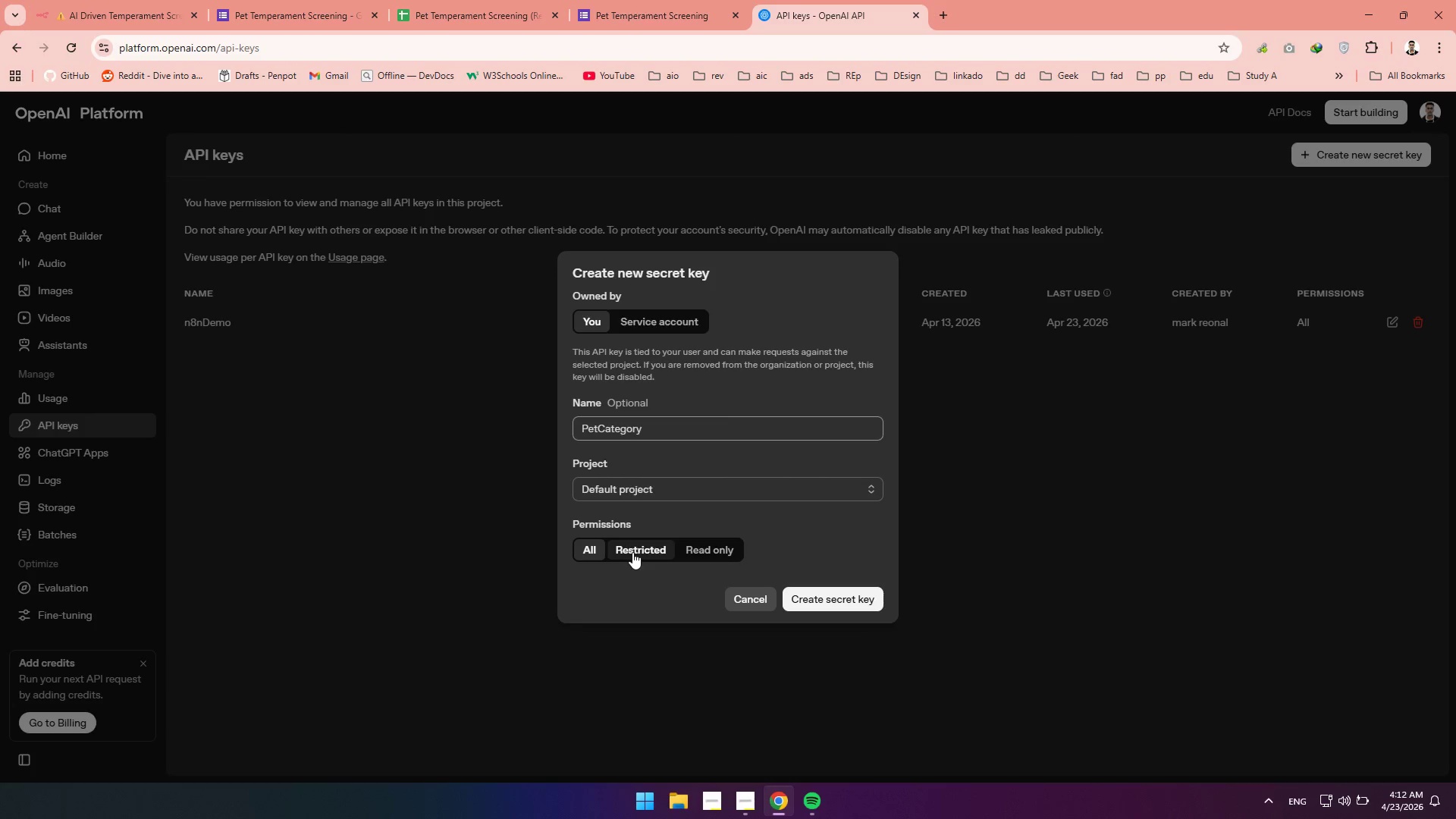 
left_click([838, 593])
 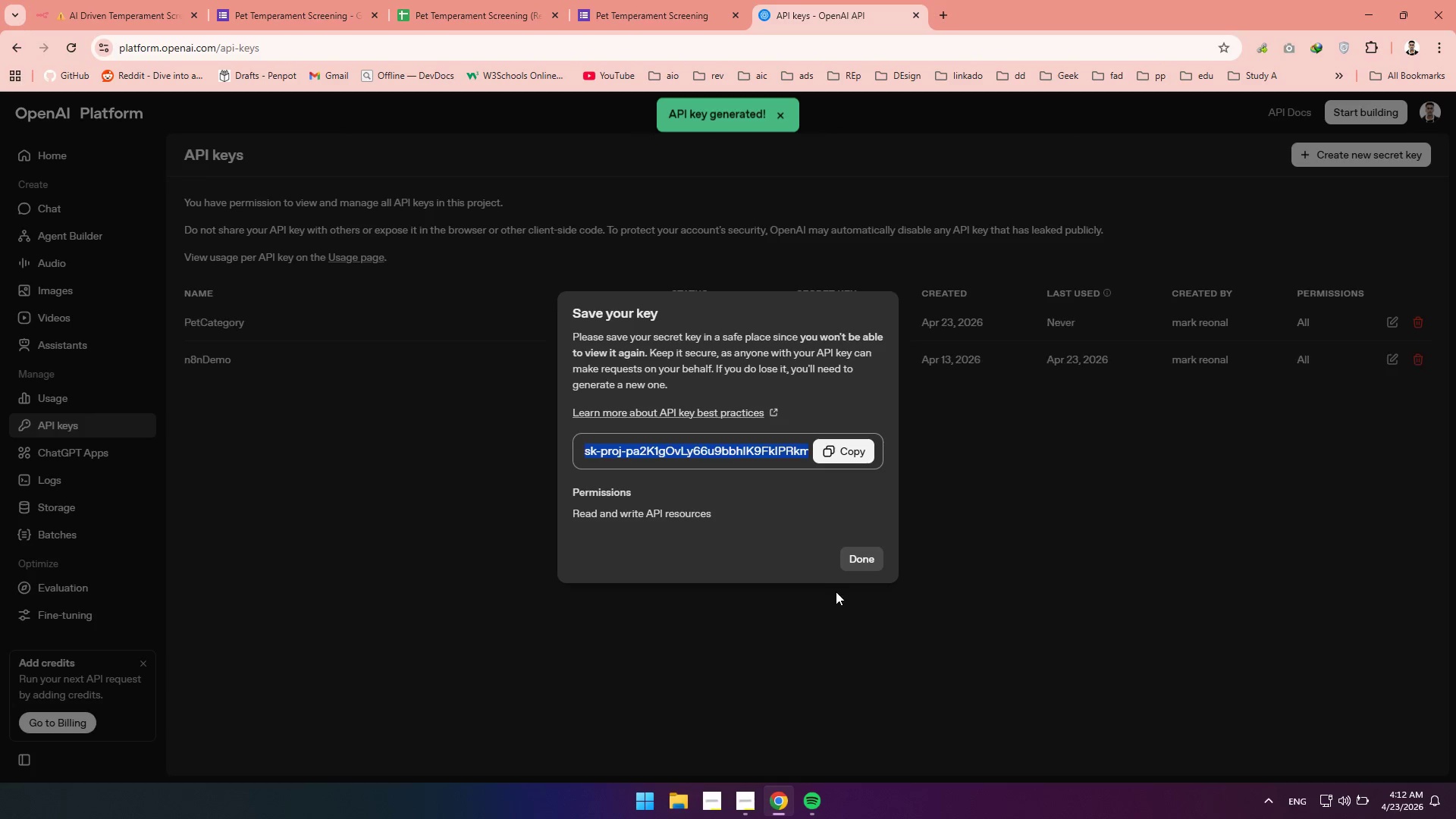 
wait(7.09)
 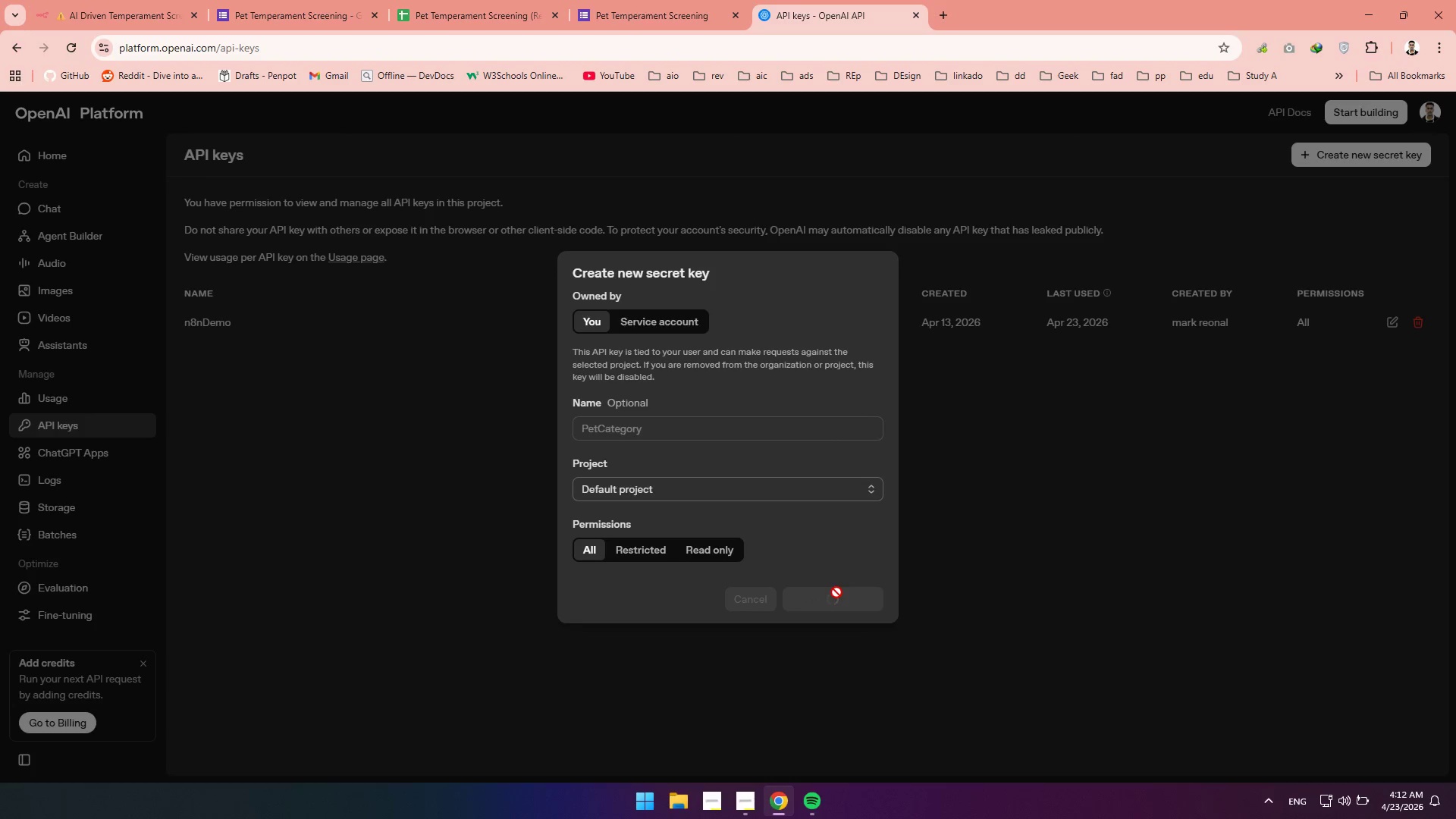 
double_click([849, 453])
 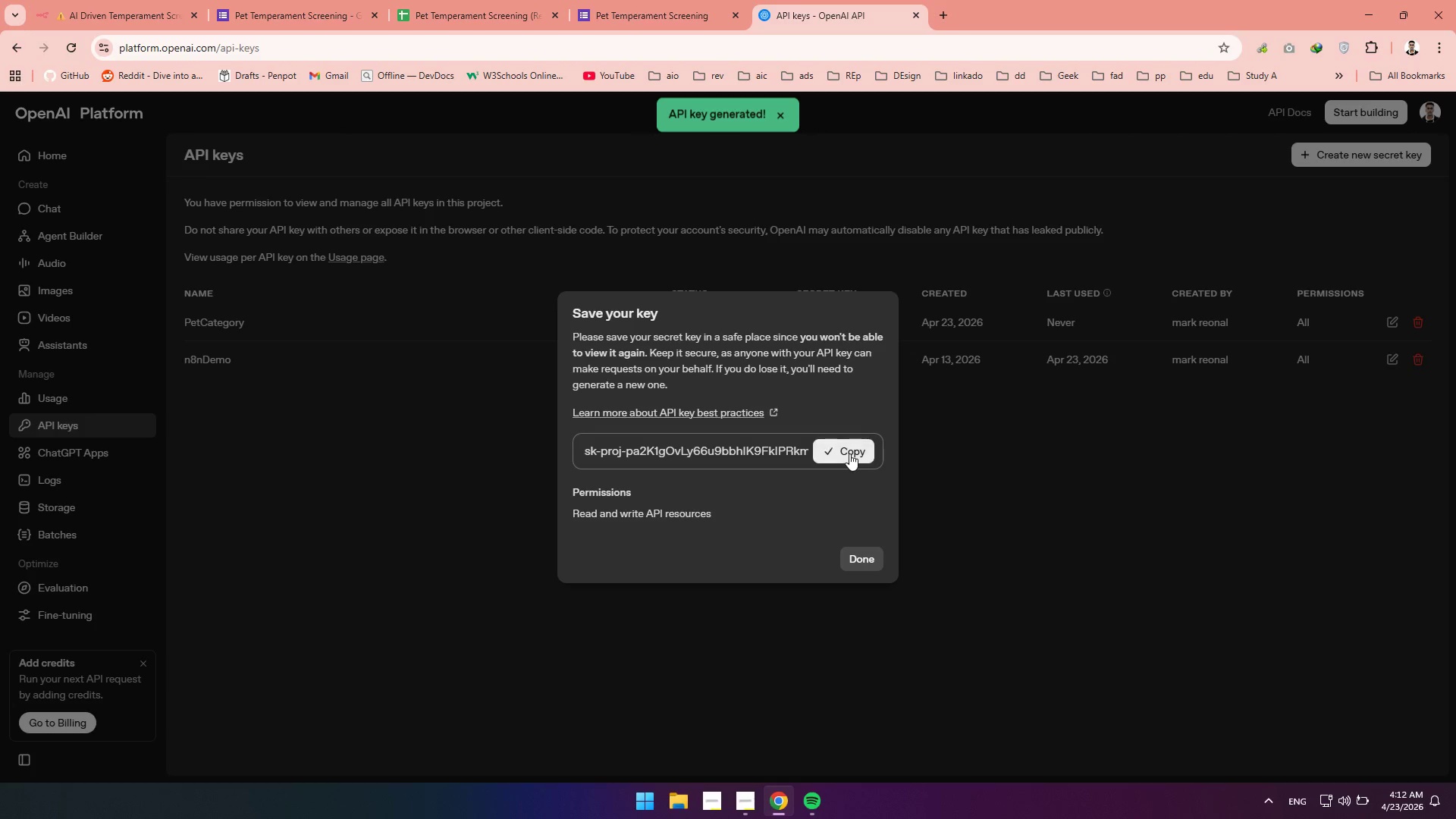 
triple_click([849, 453])
 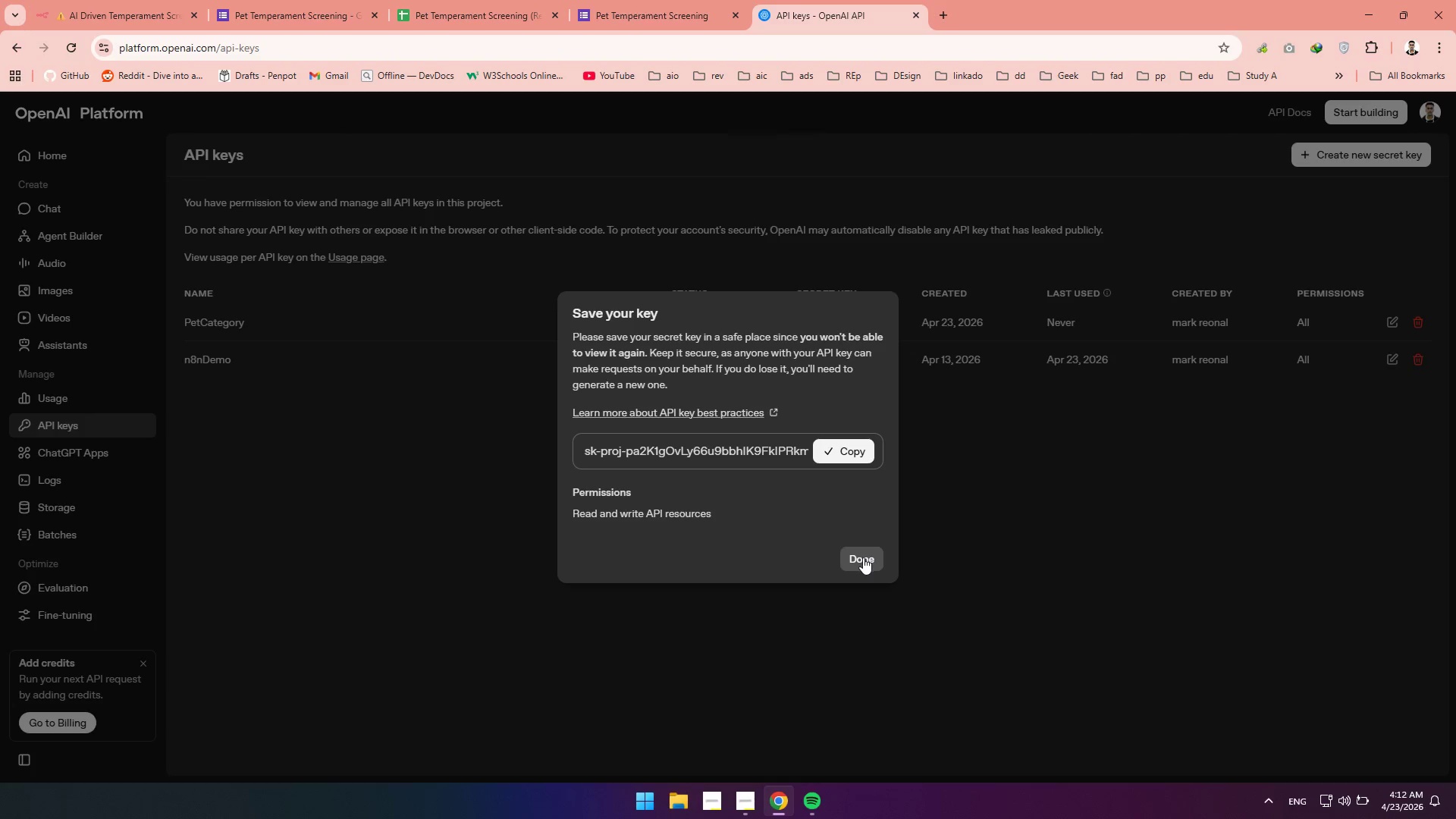 
left_click([863, 557])
 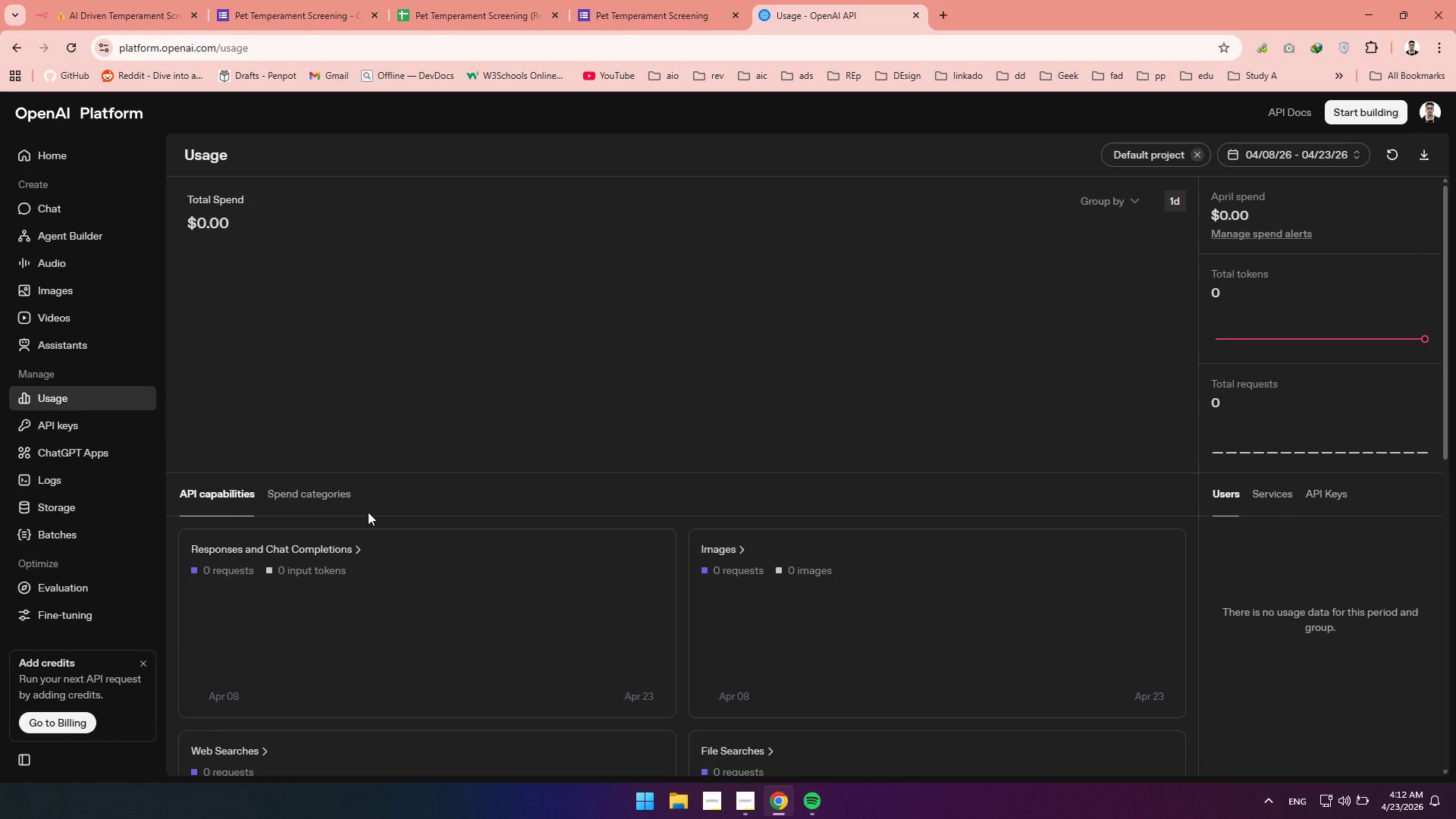 
wait(16.72)
 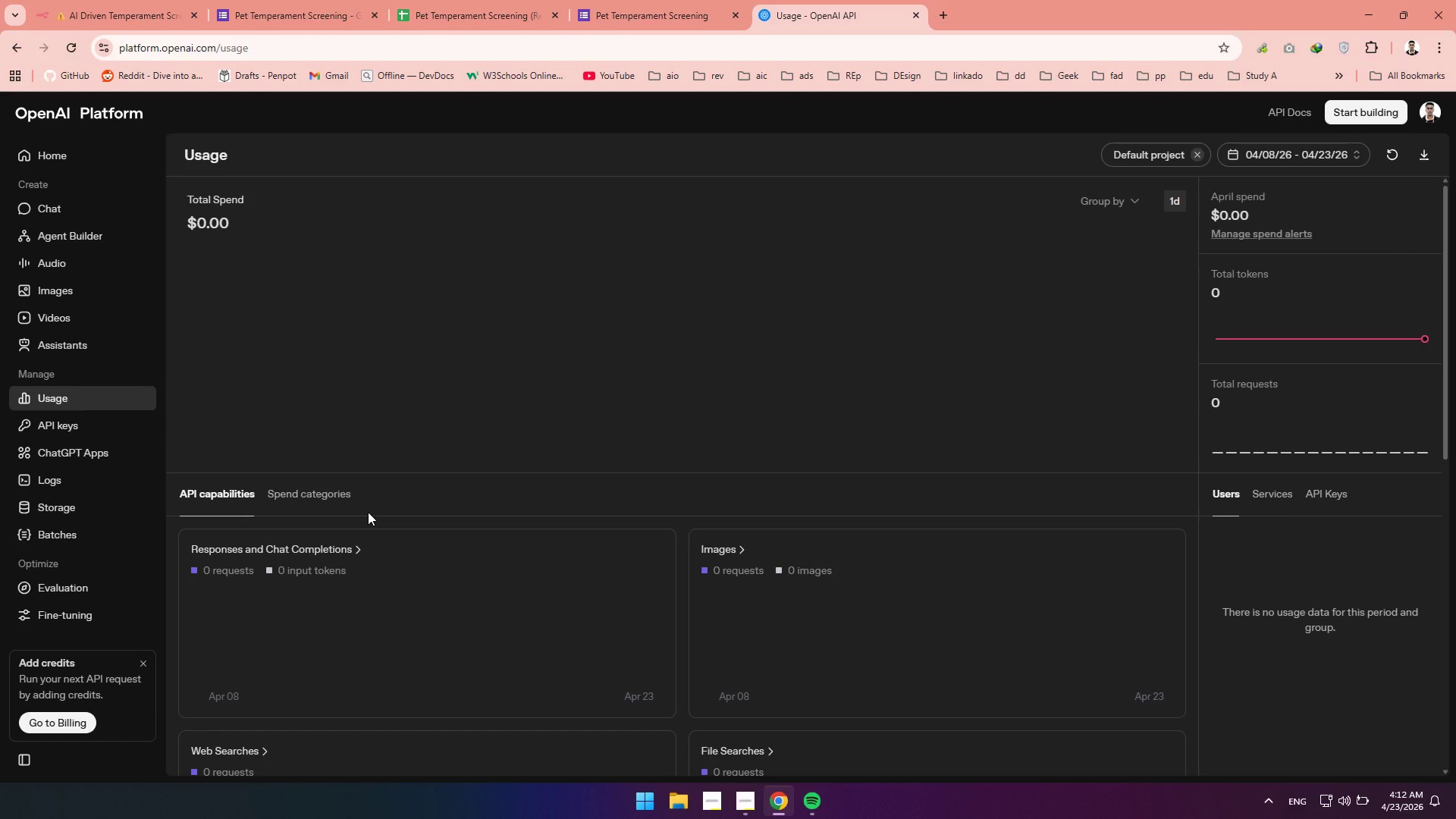 
scroll: coordinate [506, 344], scroll_direction: up, amount: 1.0
 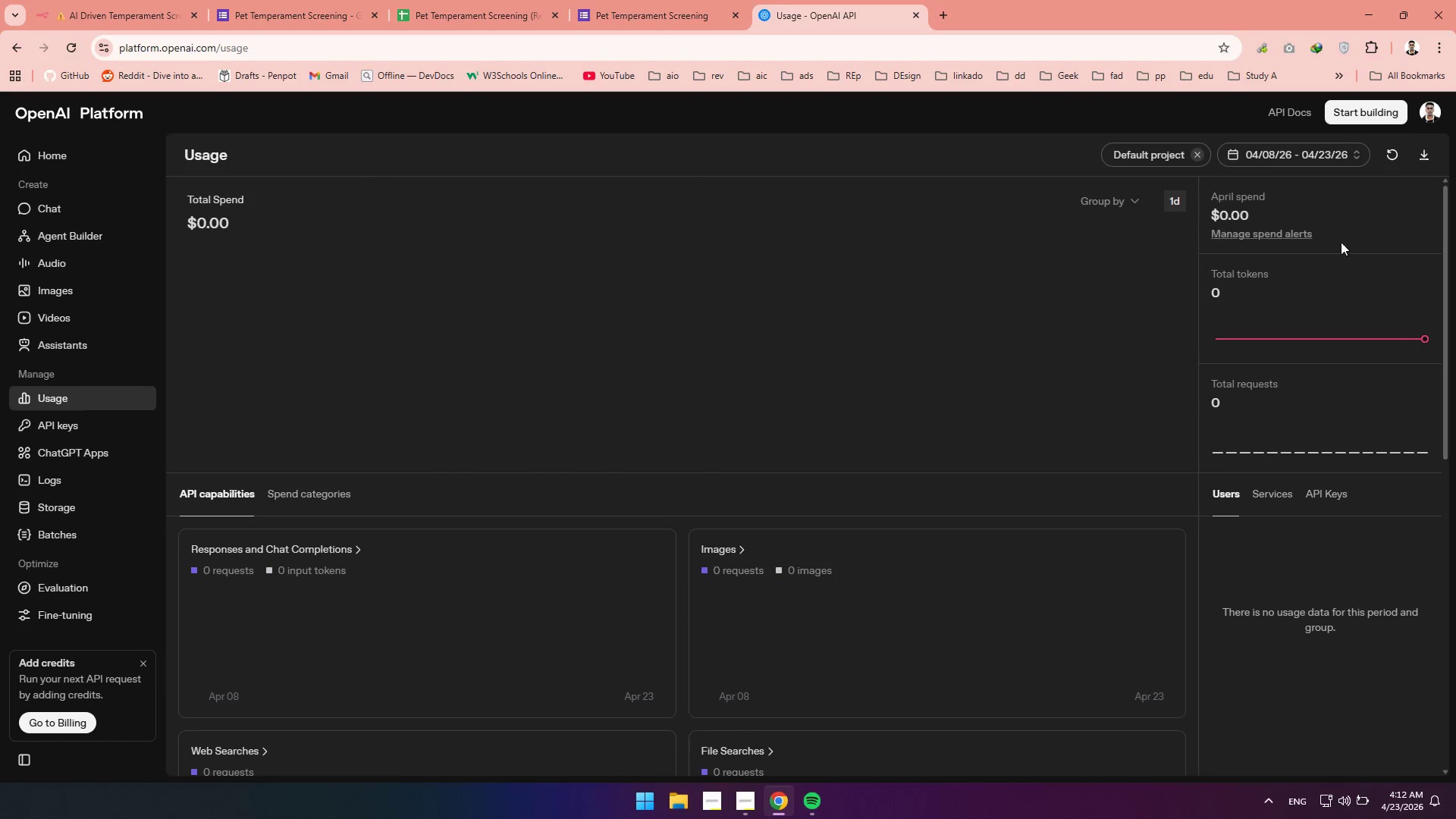 
scroll: coordinate [1131, 309], scroll_direction: down, amount: 16.0
 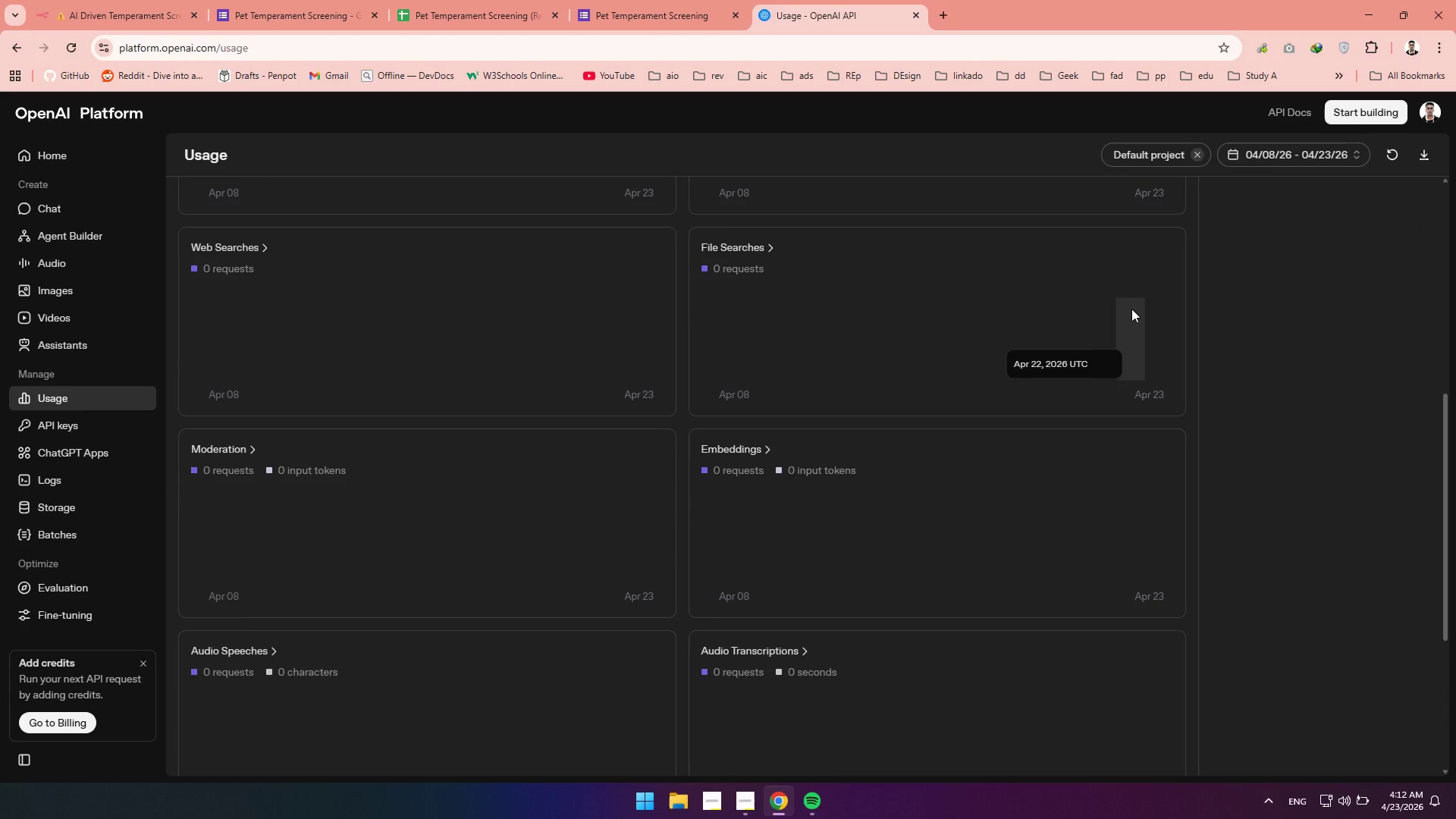 
scroll: coordinate [1131, 308], scroll_direction: up, amount: 10.0
 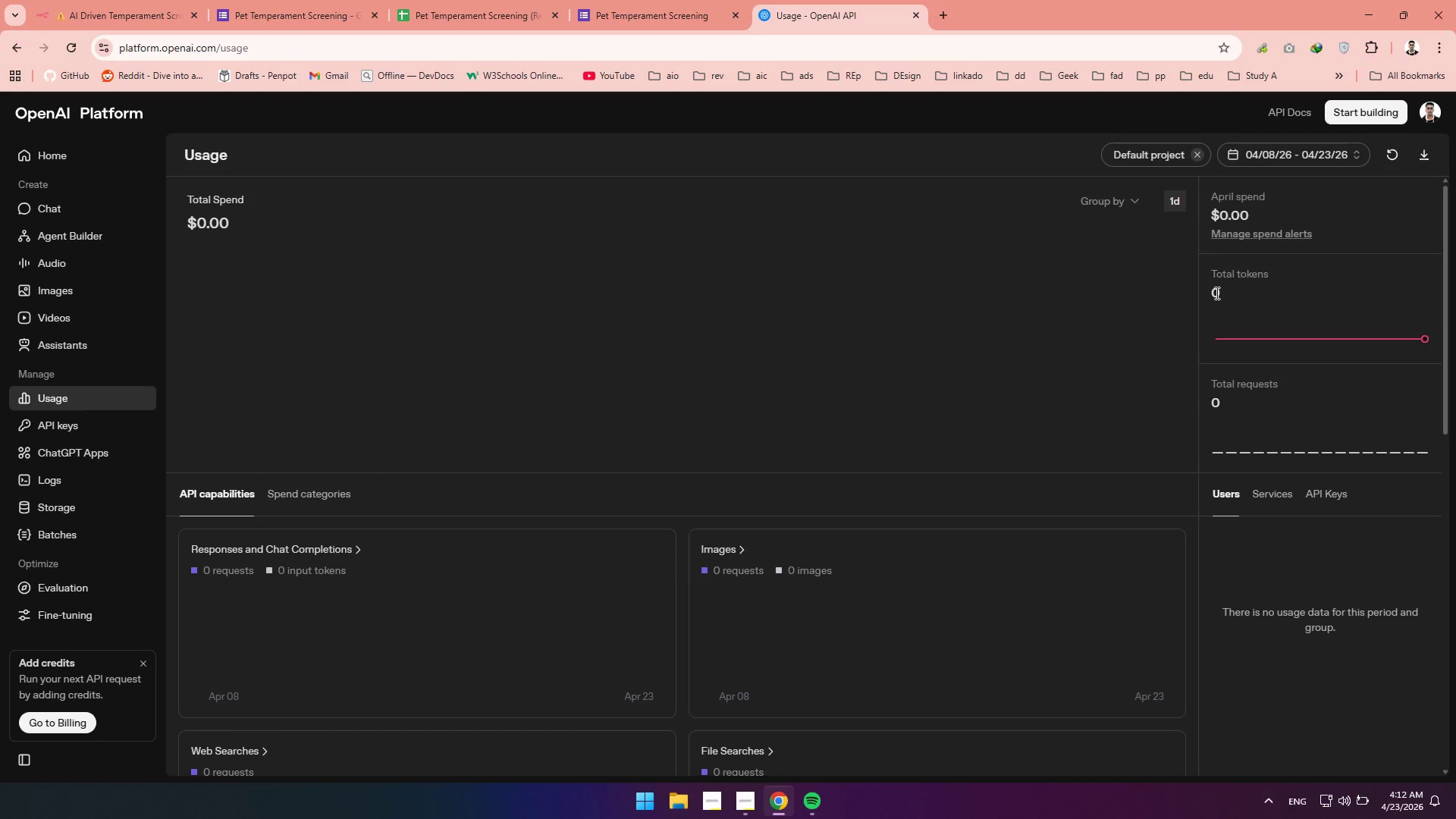 
left_click([1216, 293])
 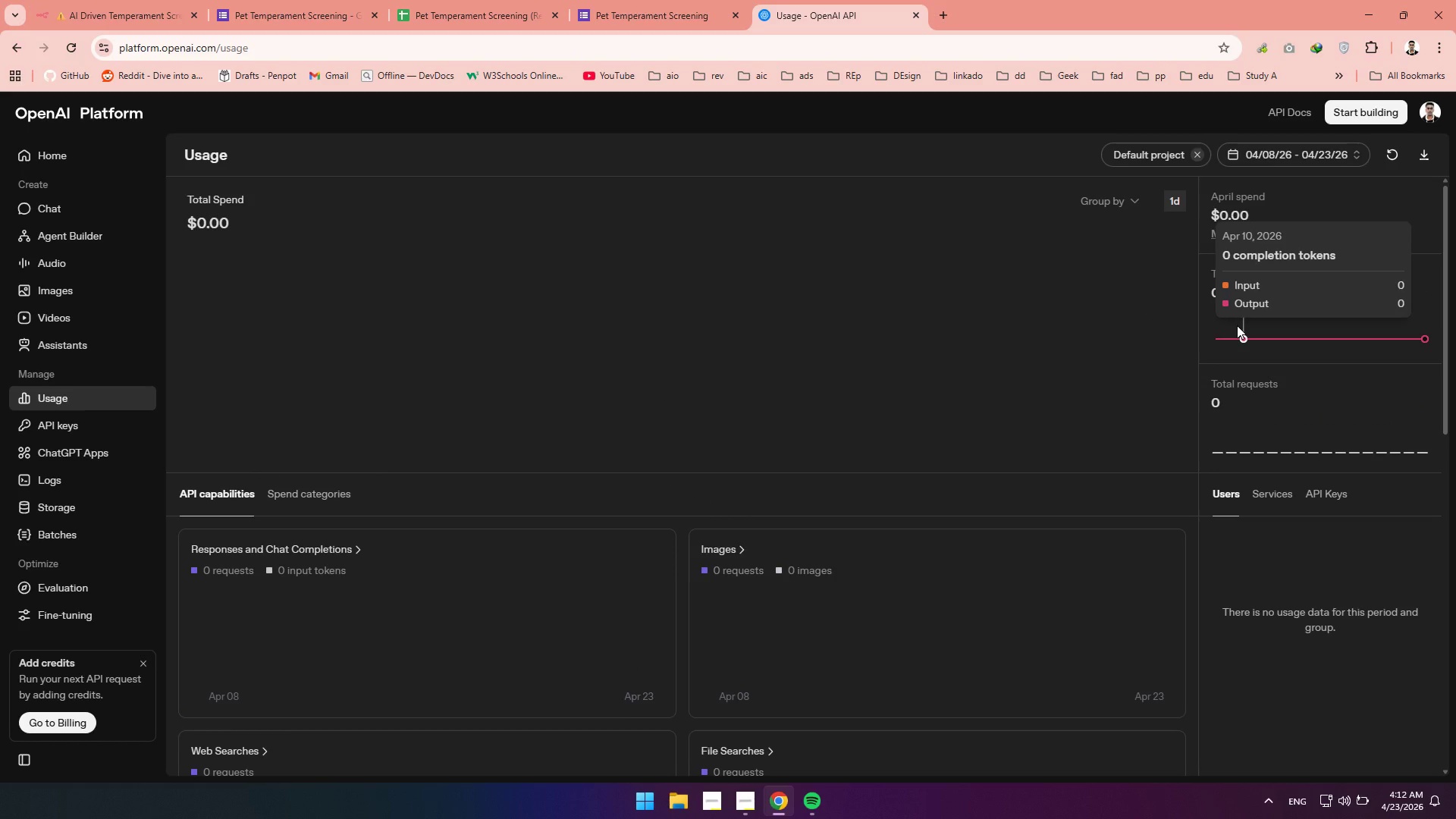 
left_click([1004, 322])
 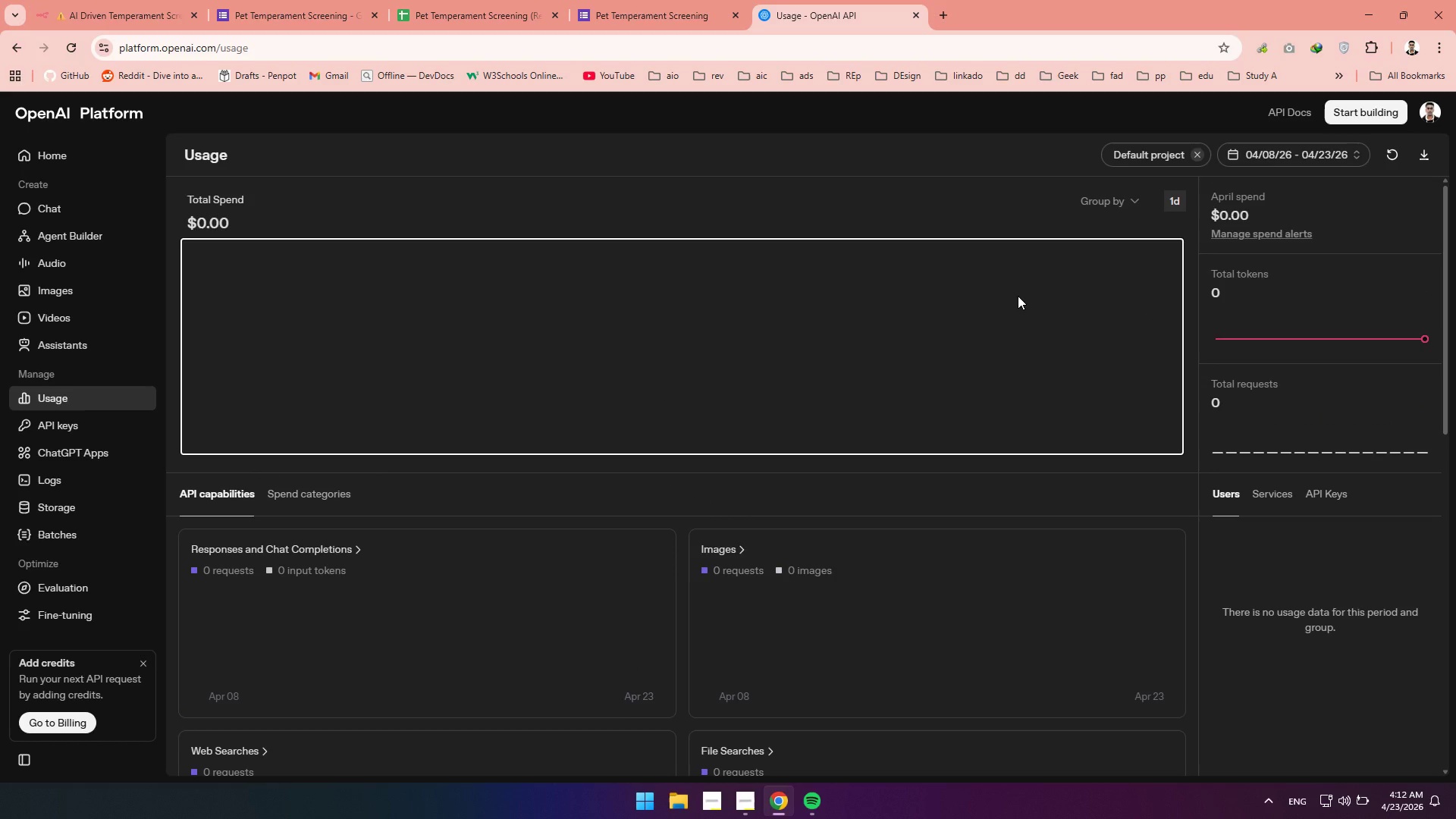 
scroll: coordinate [1018, 296], scroll_direction: up, amount: 5.0
 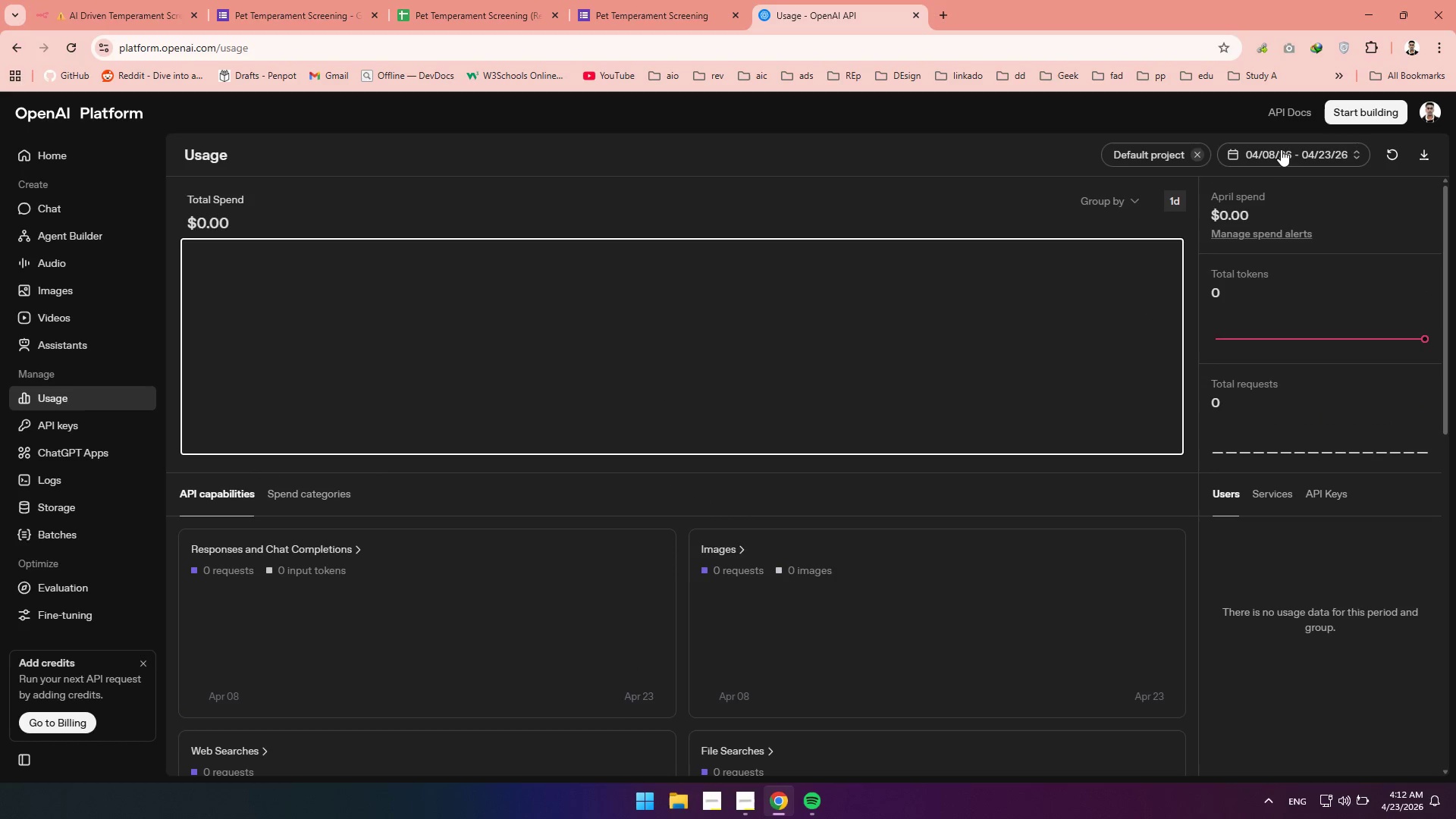 
left_click([1281, 158])
 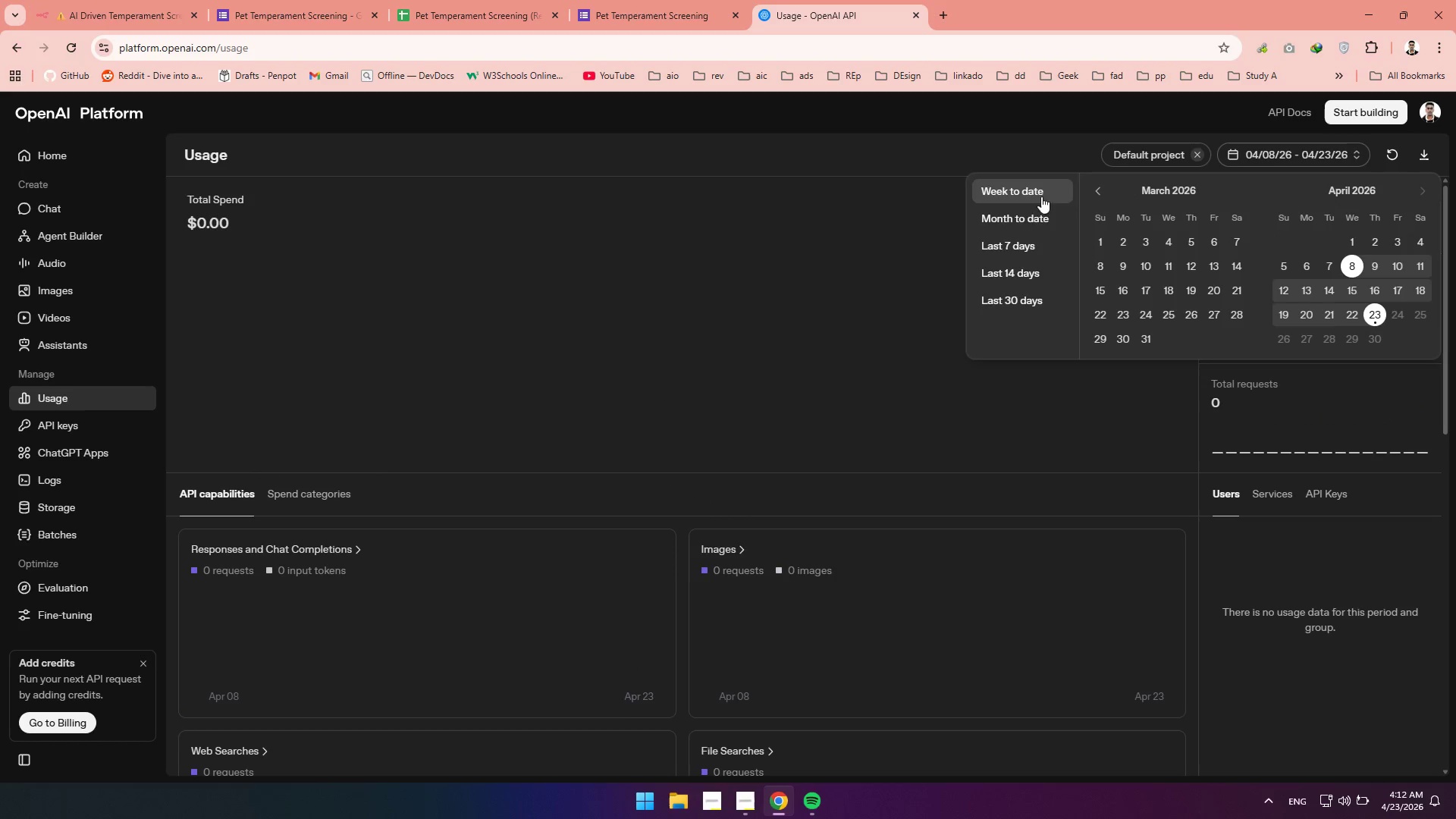 
left_click([1025, 297])
 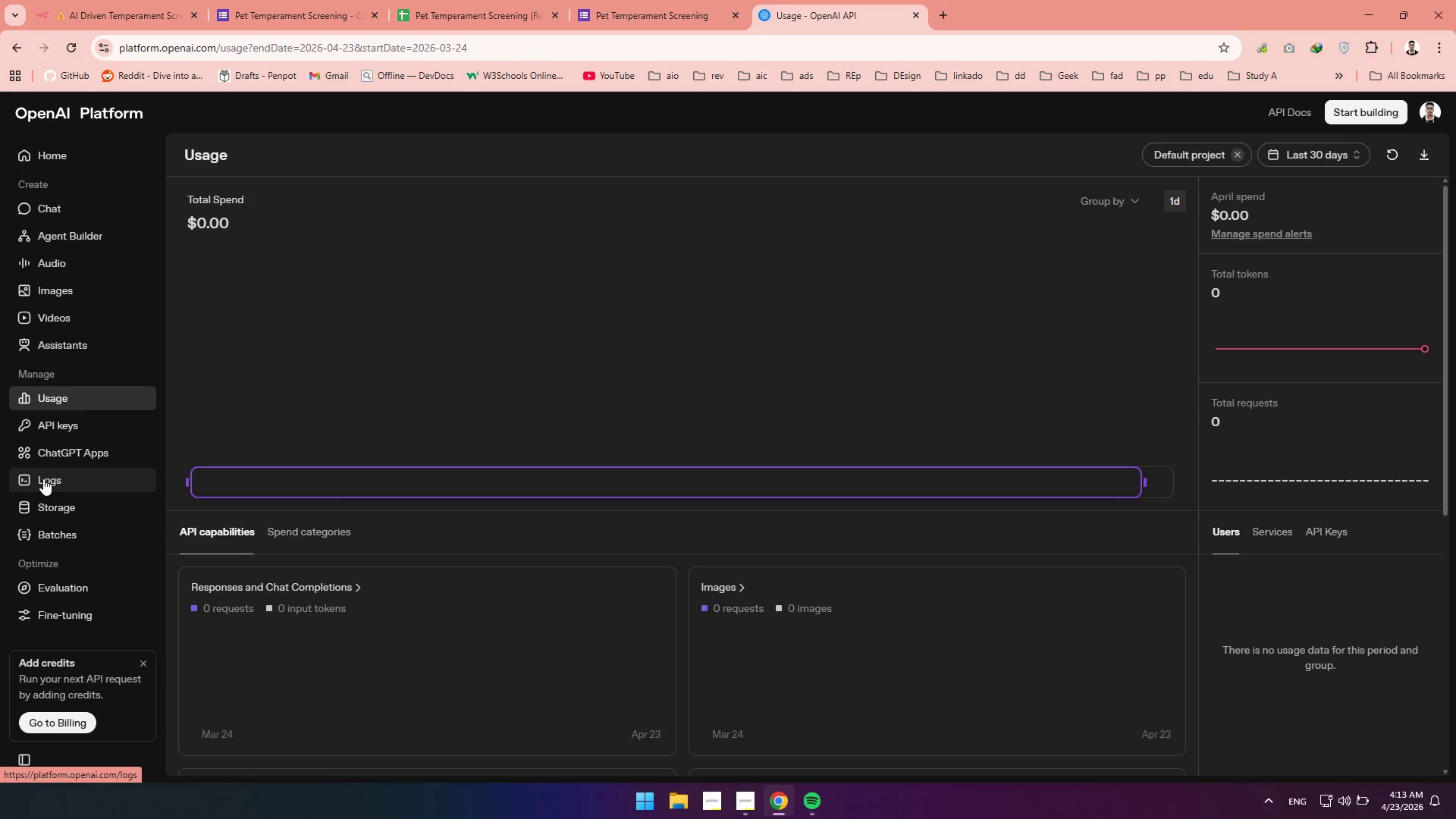 
wait(17.39)
 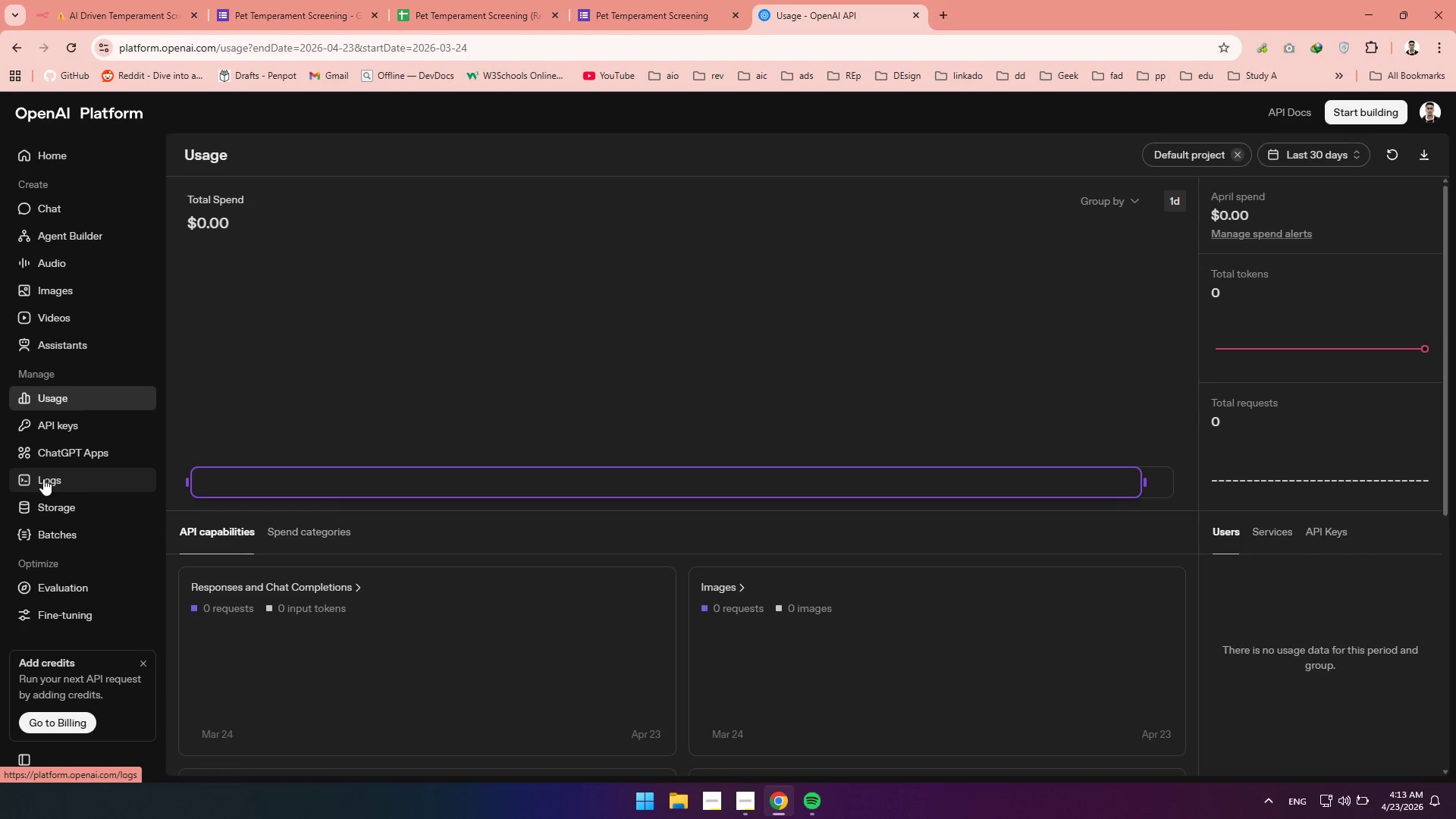 
left_click([818, 40])
 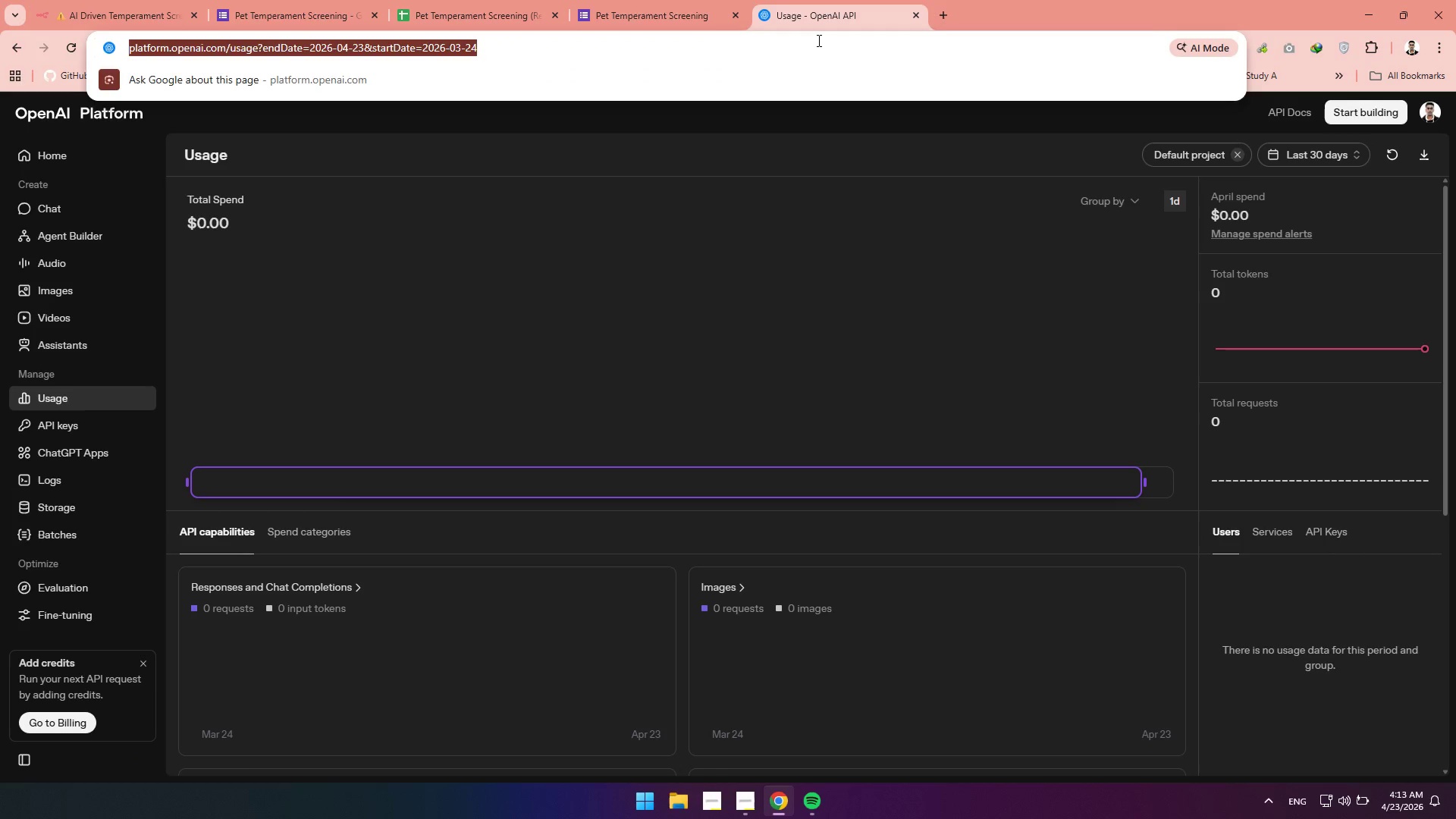 
type(gw)
 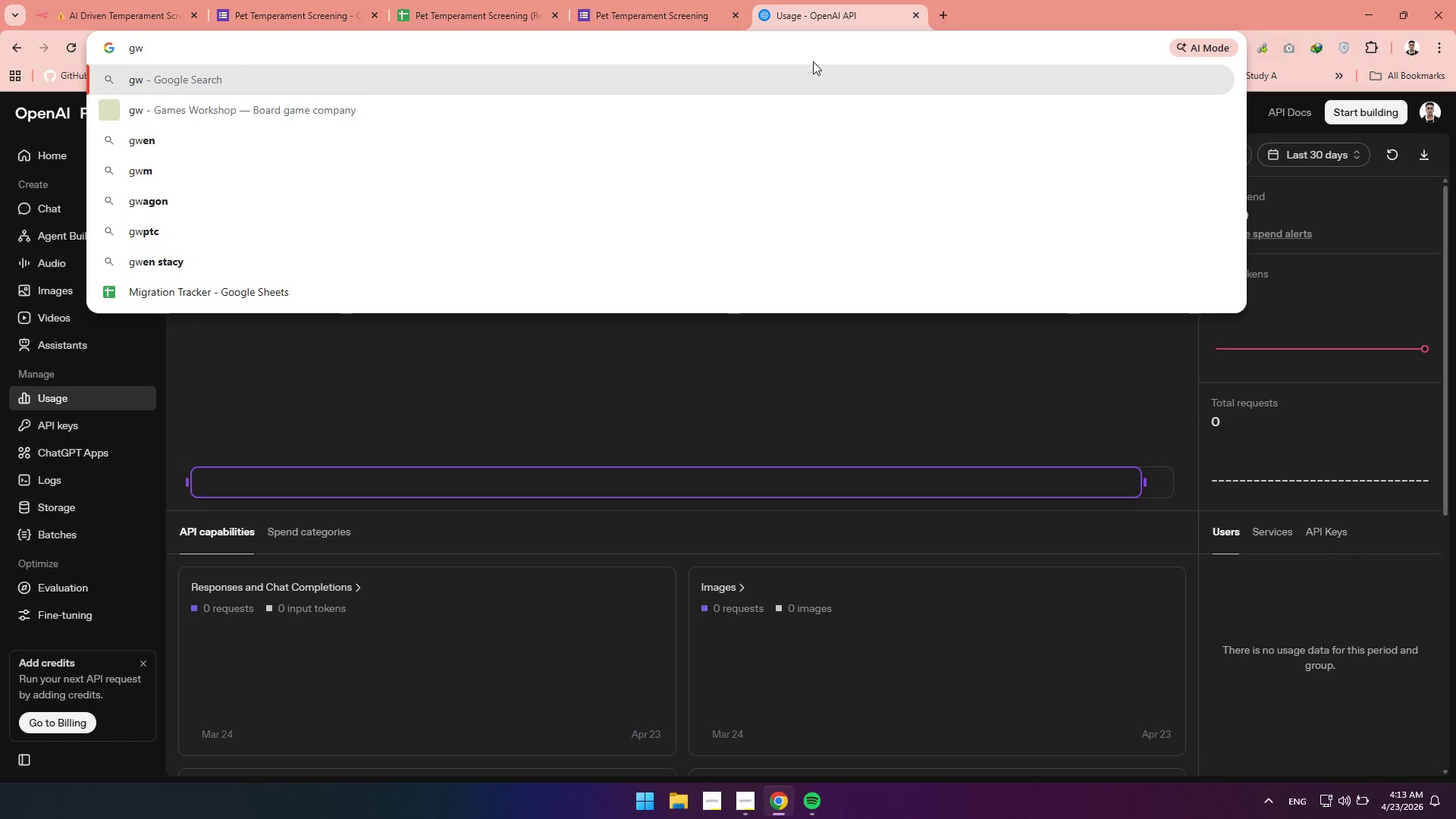 
key(Backspace)
type(emini api)
 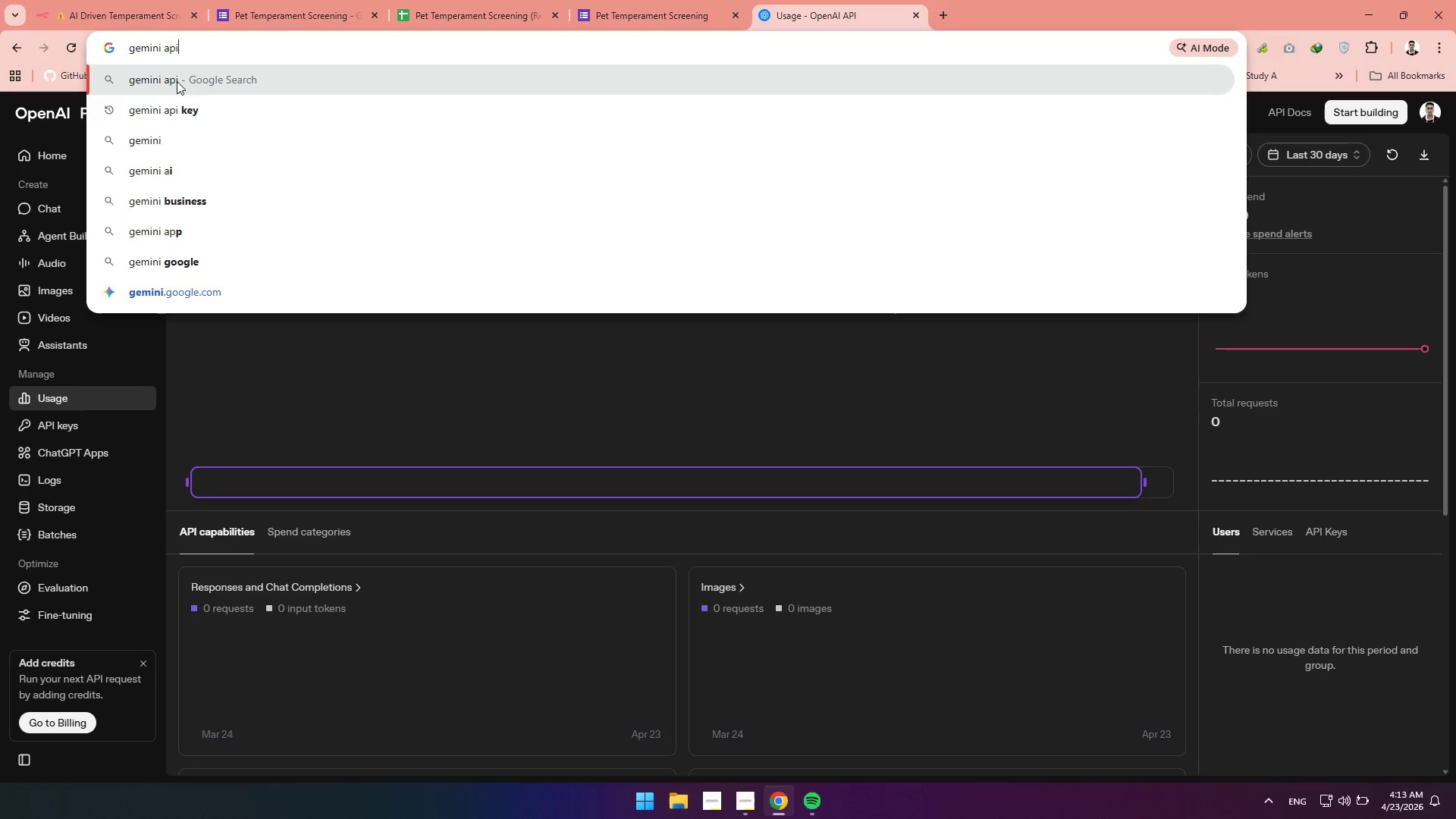 
left_click([148, 108])
 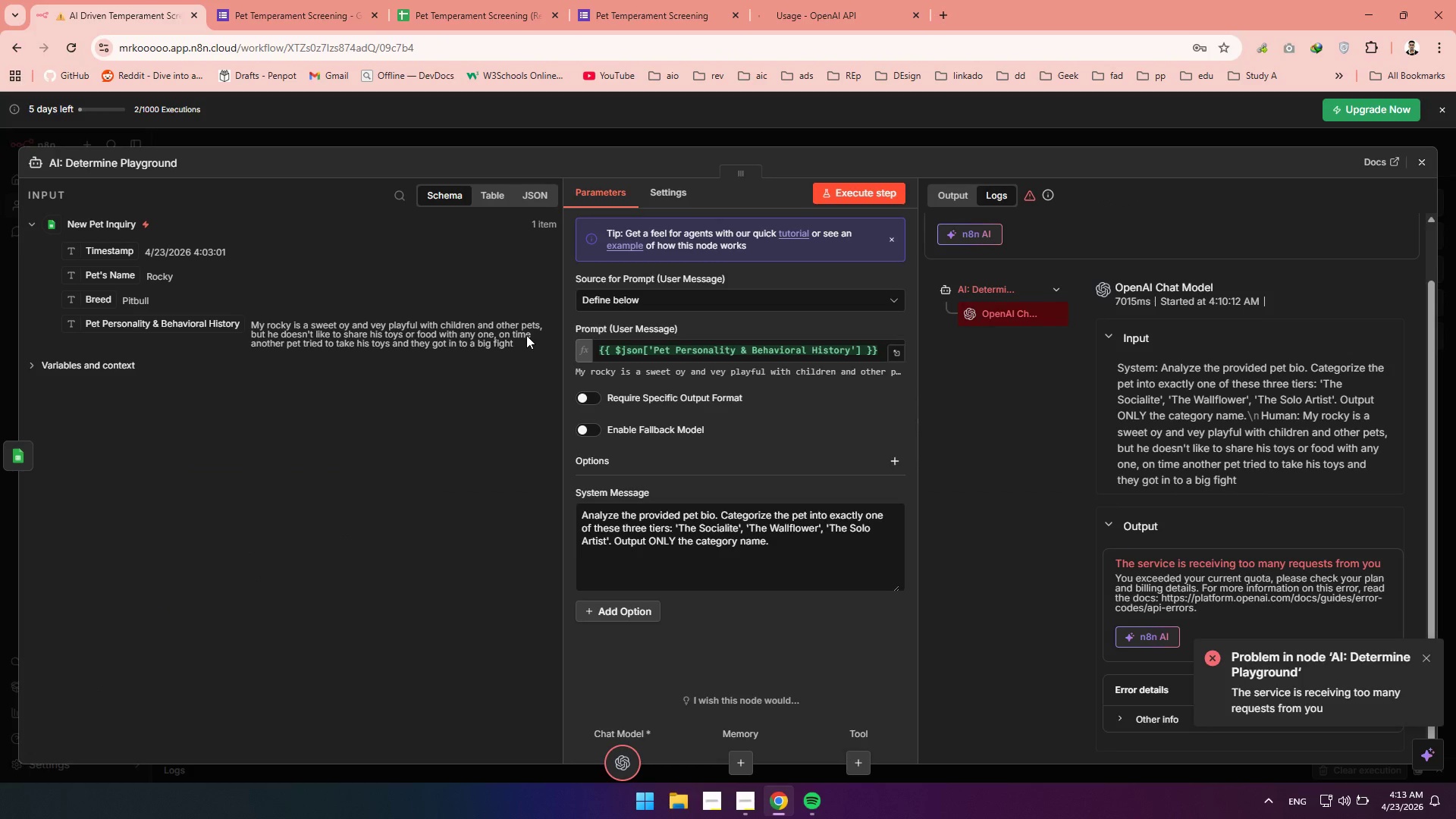 
wait(5.39)
 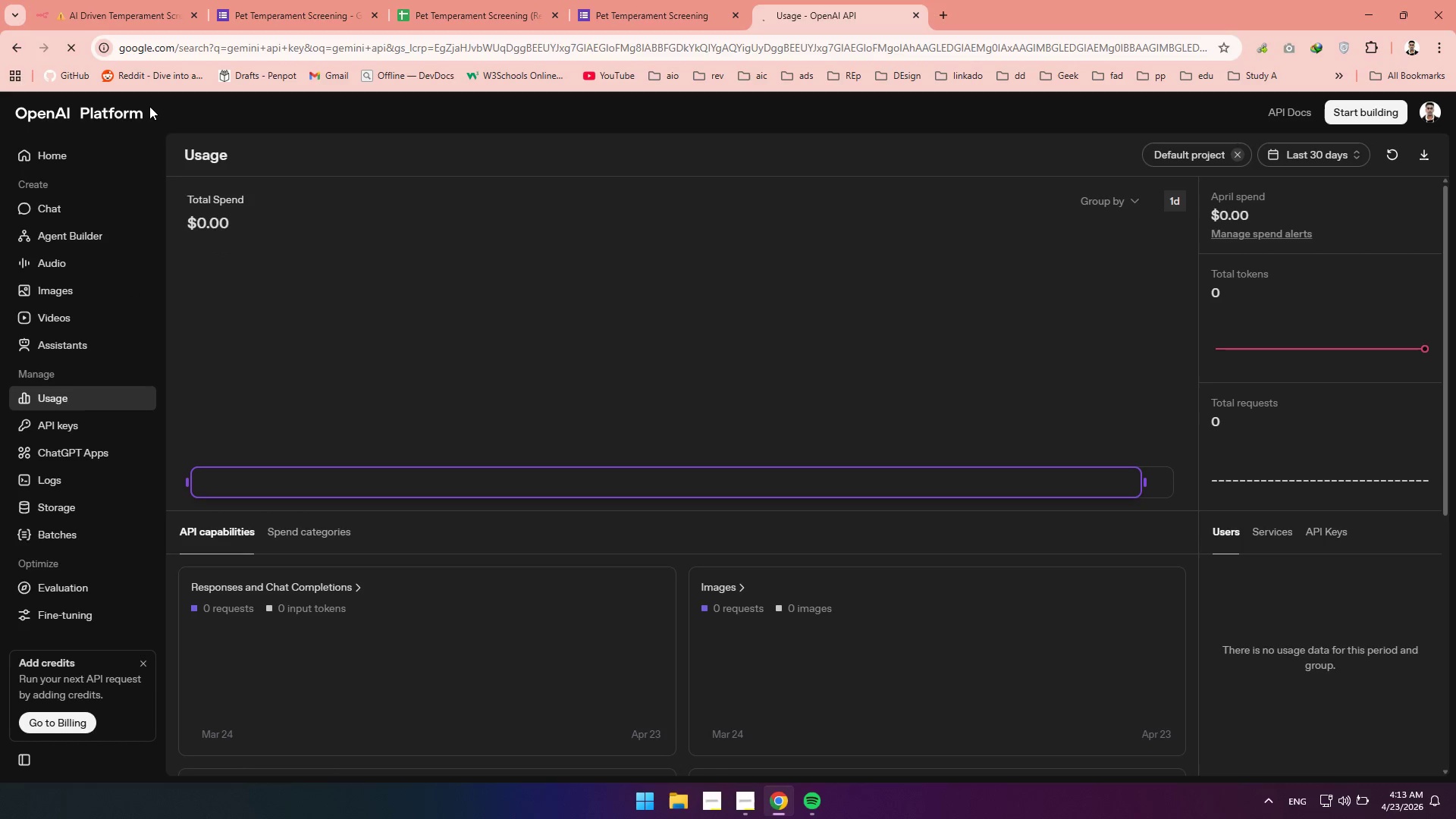 
left_click([1418, 168])
 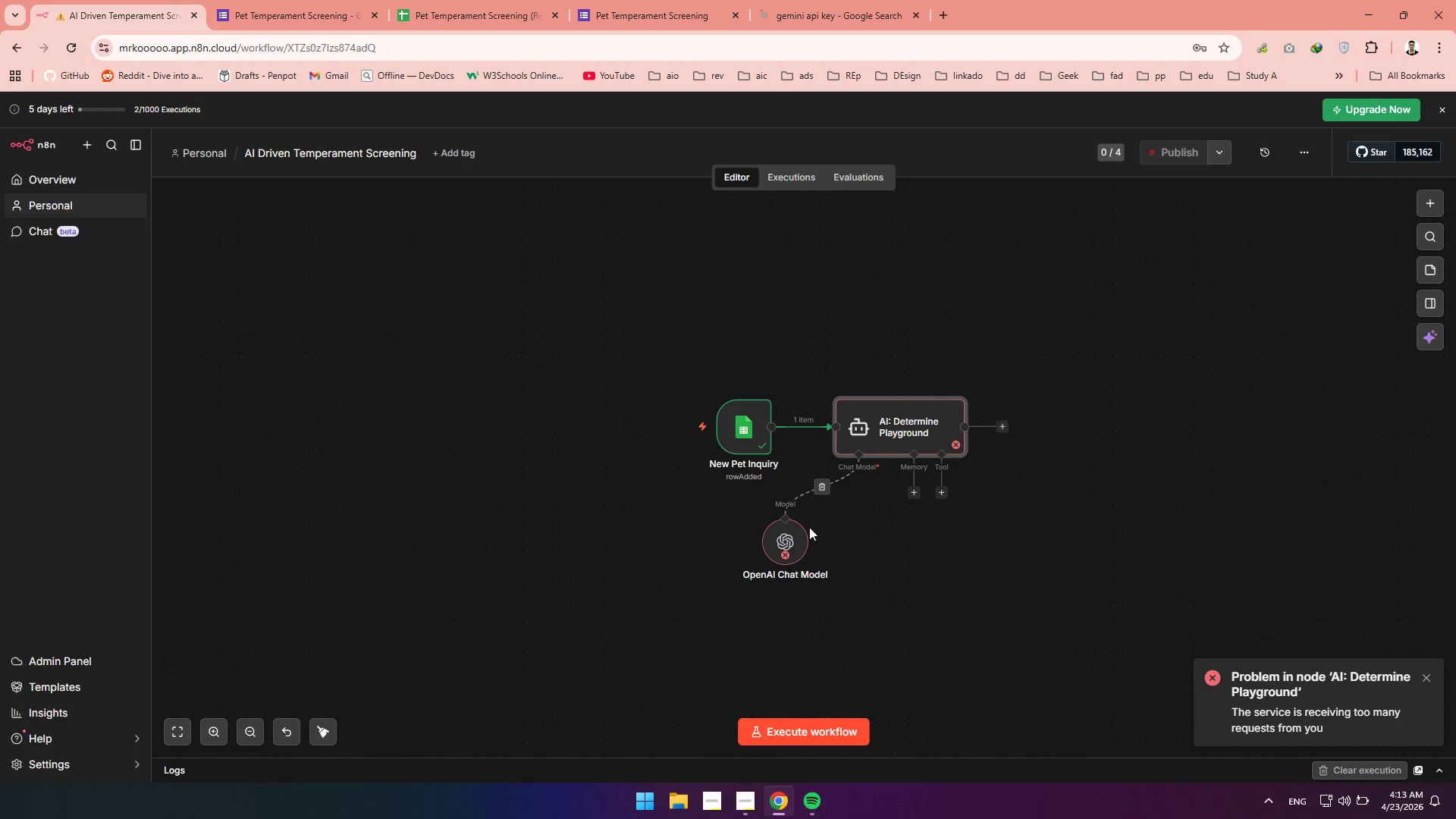 
left_click([786, 540])
 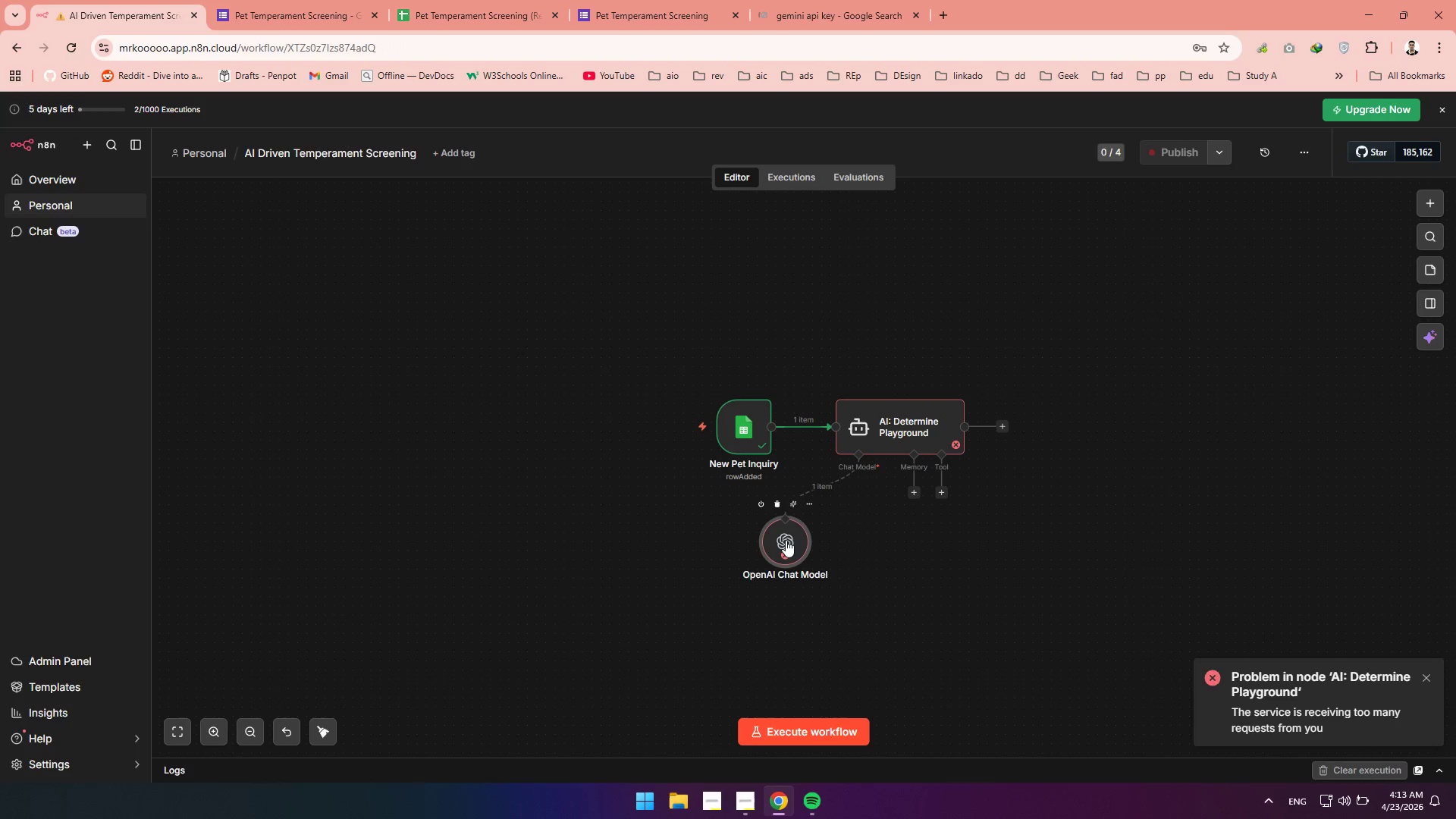 
key(R)
 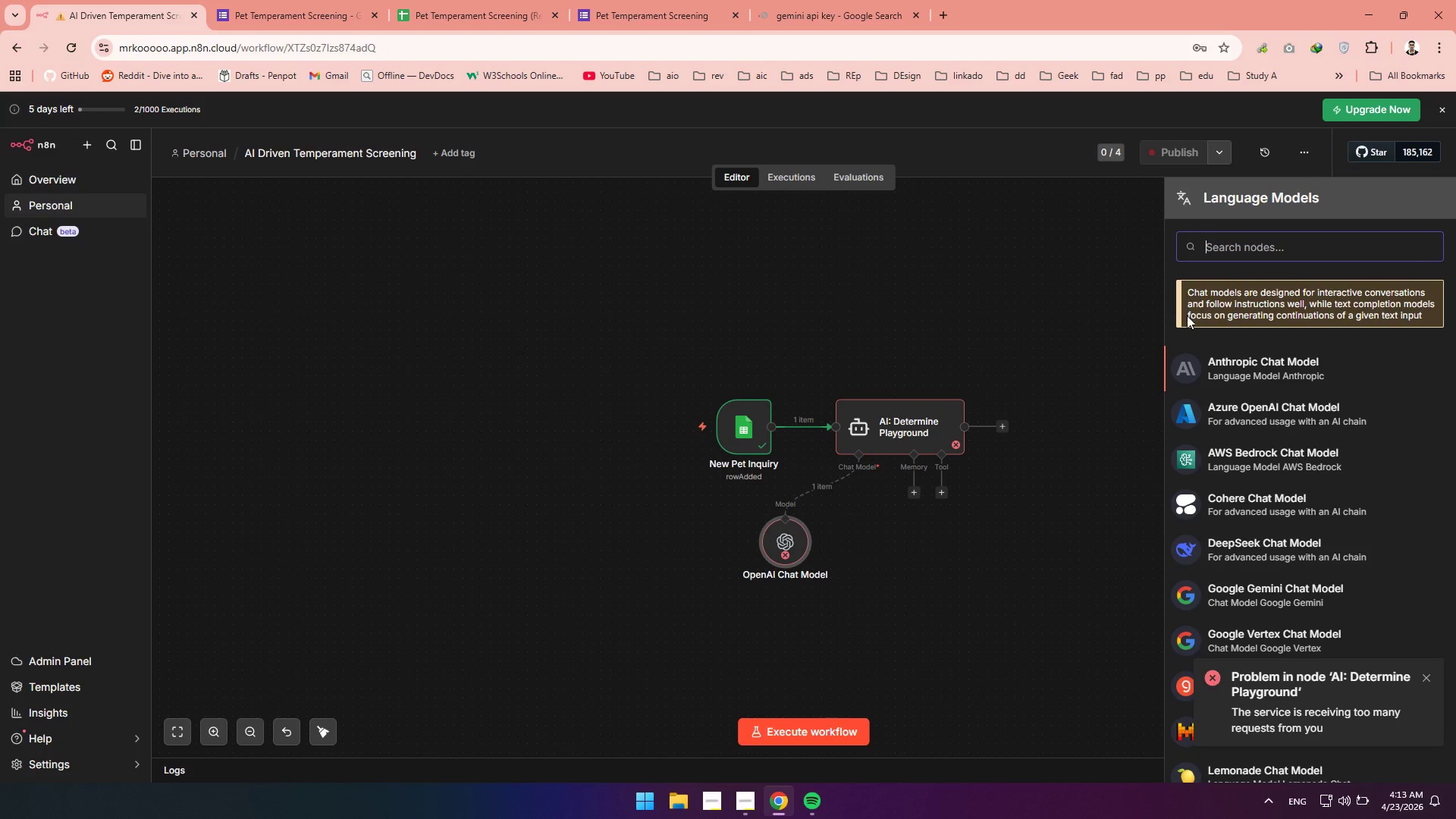 
type(ge)
 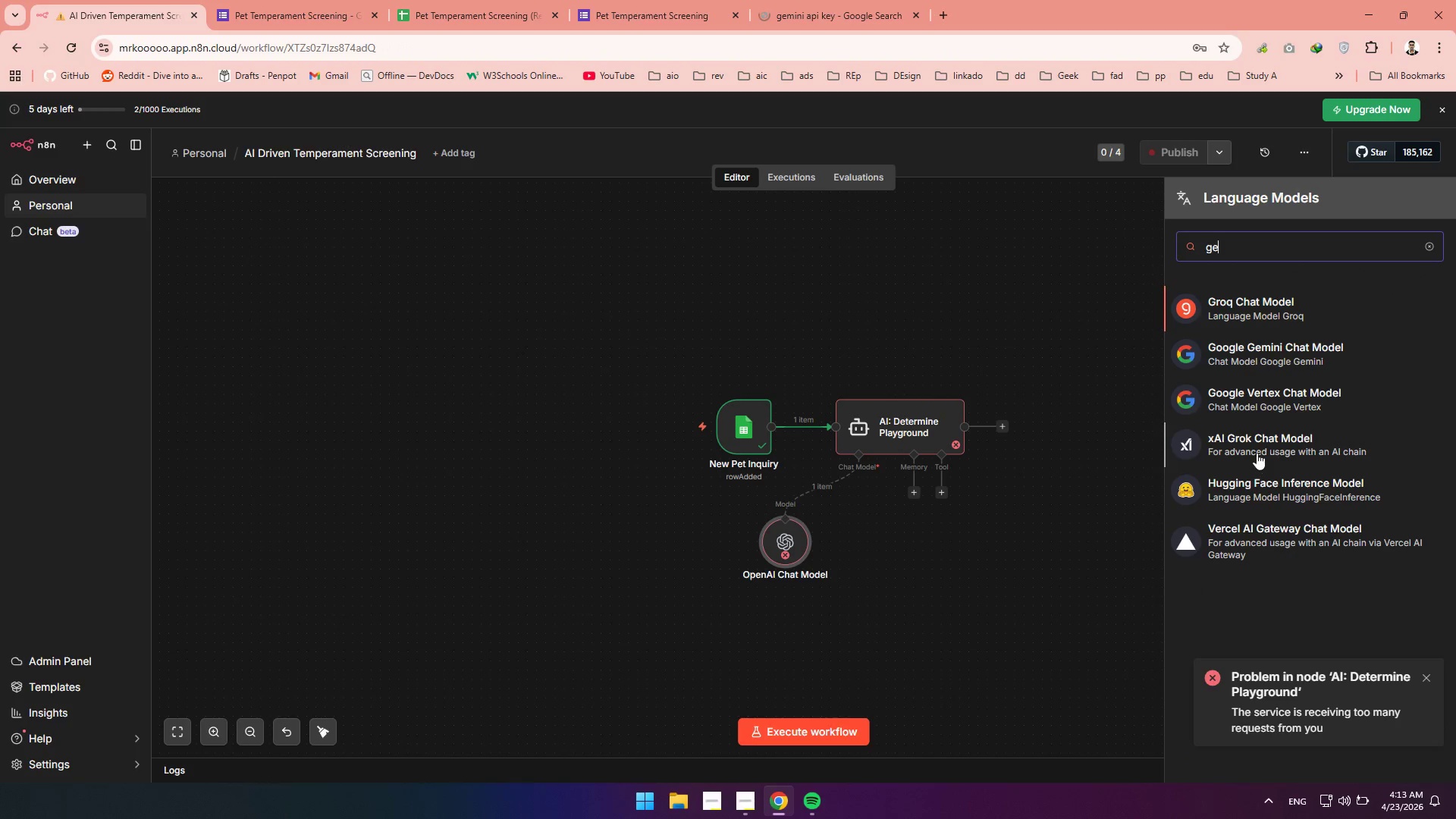 
left_click([1238, 352])
 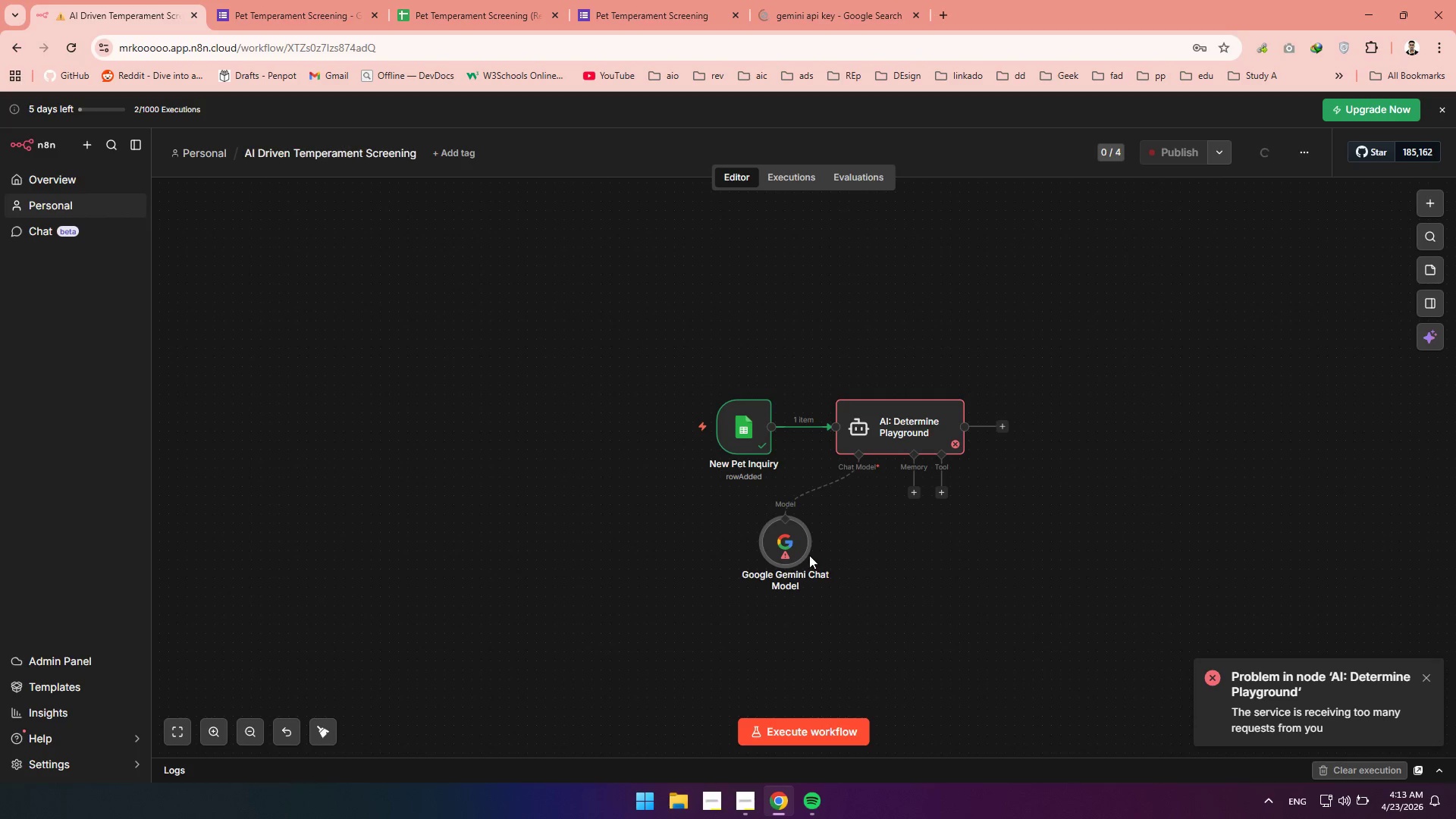 
double_click([783, 544])
 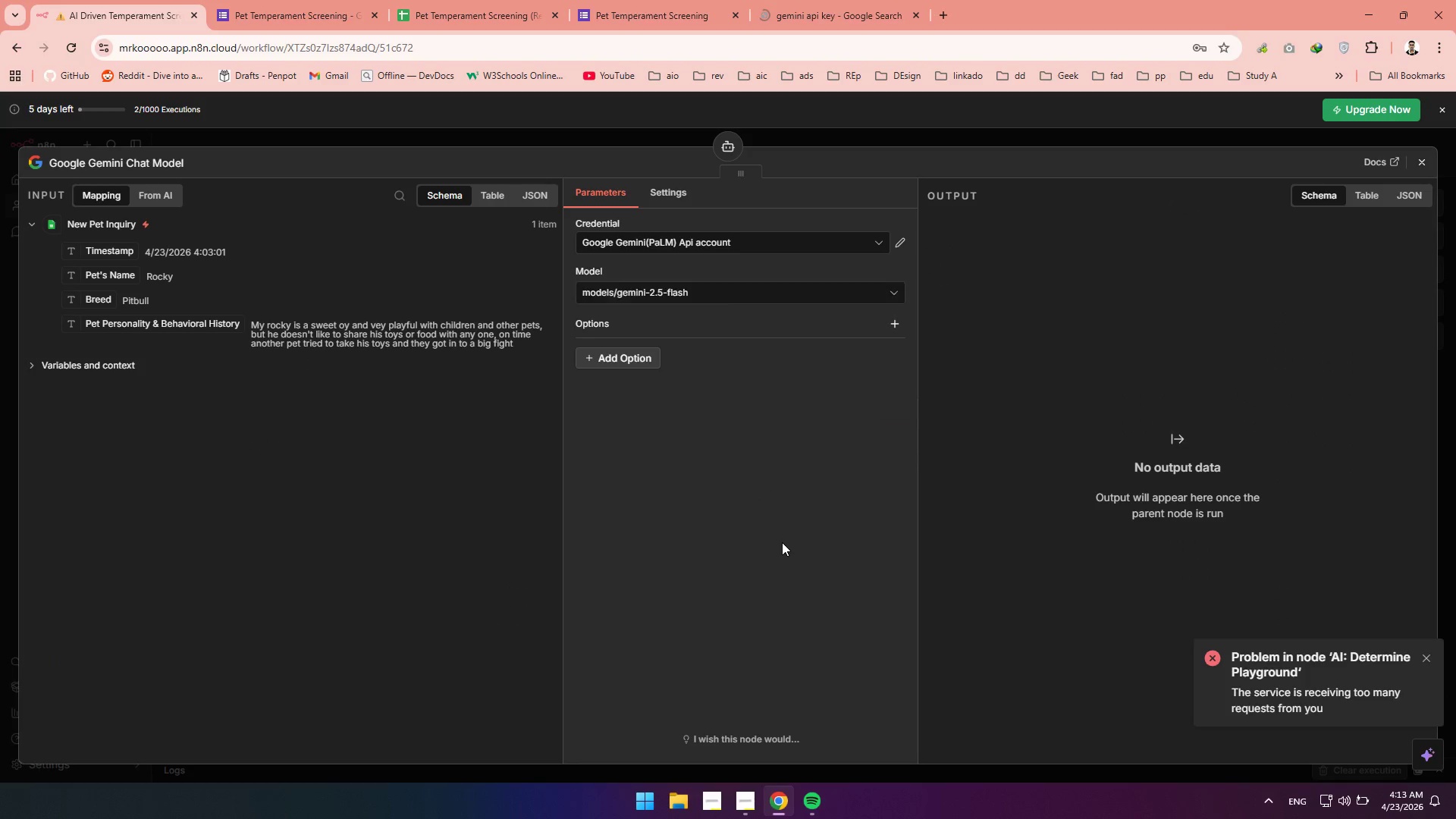 
mouse_move([699, 290])